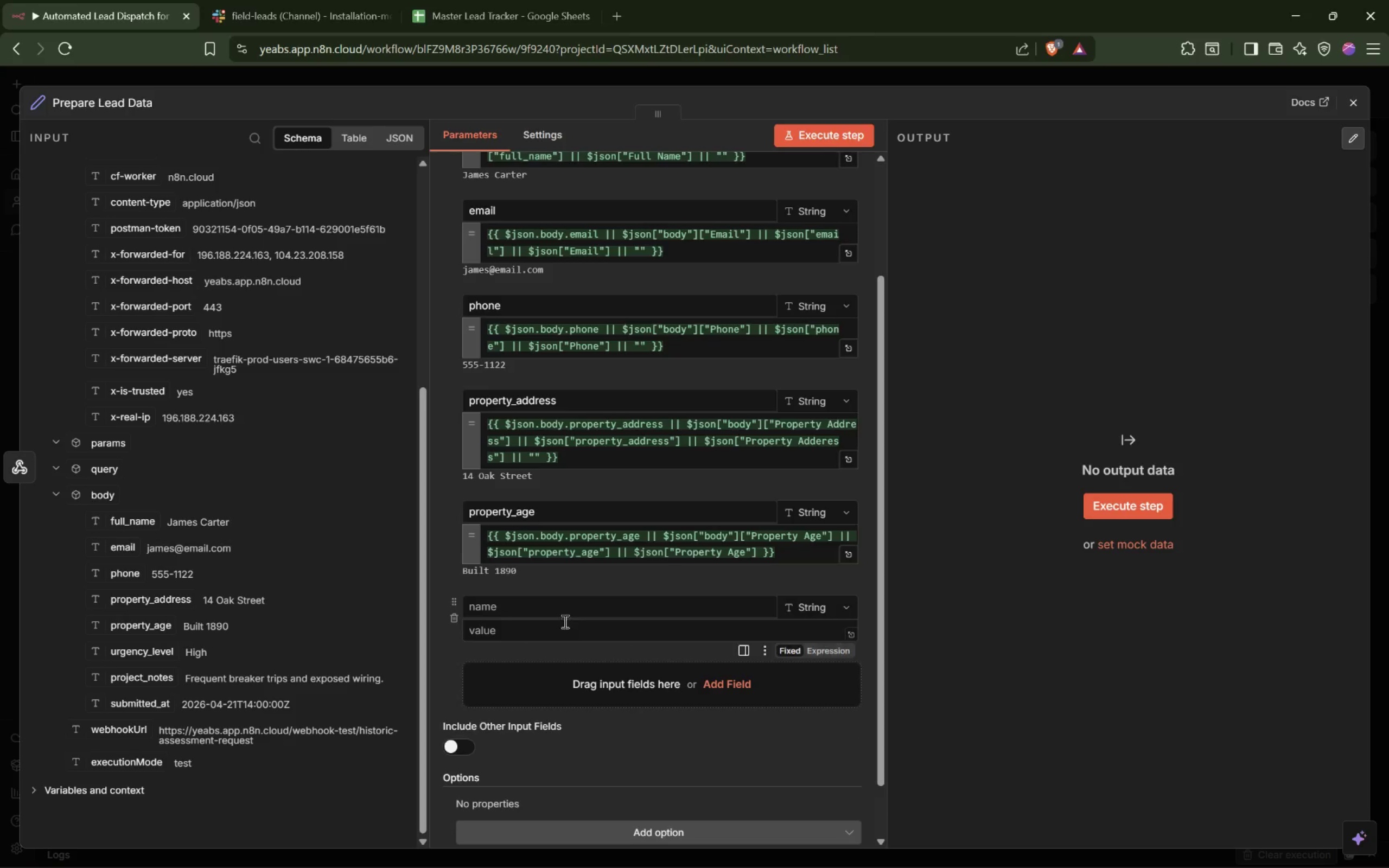 
left_click([571, 614])
 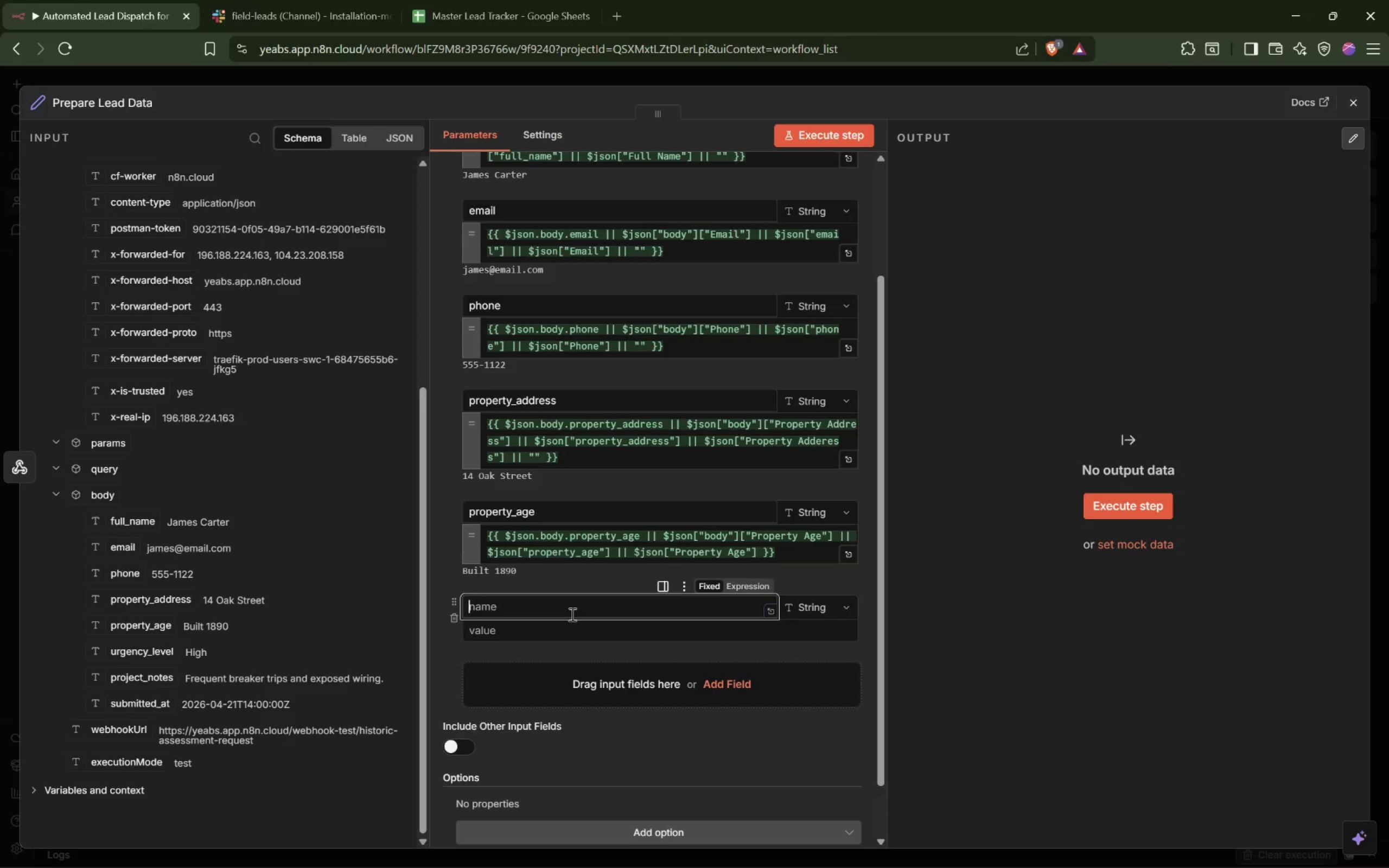 
type(urgency_level)
 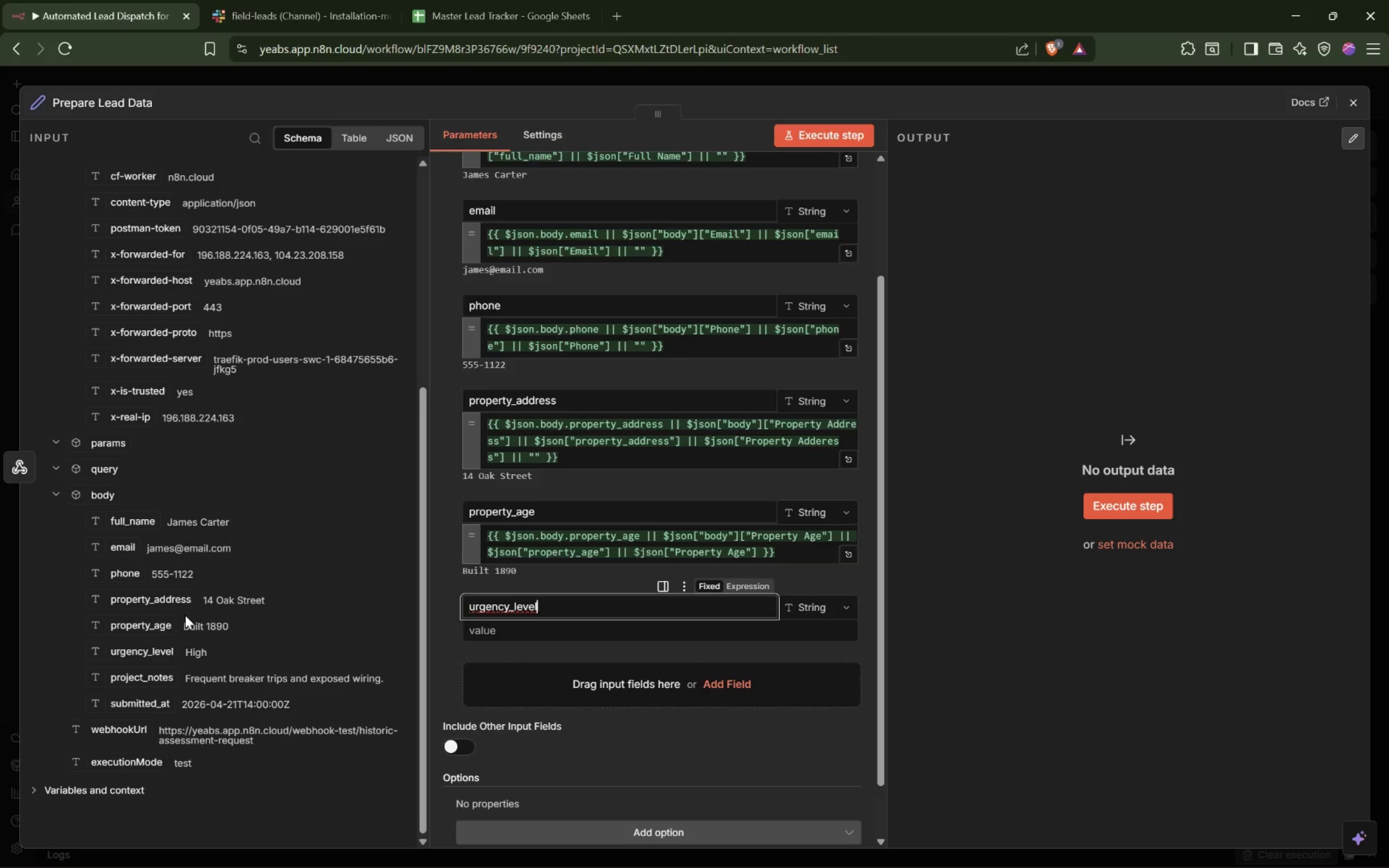 
left_click_drag(start_coordinate=[118, 655], to_coordinate=[513, 627])
 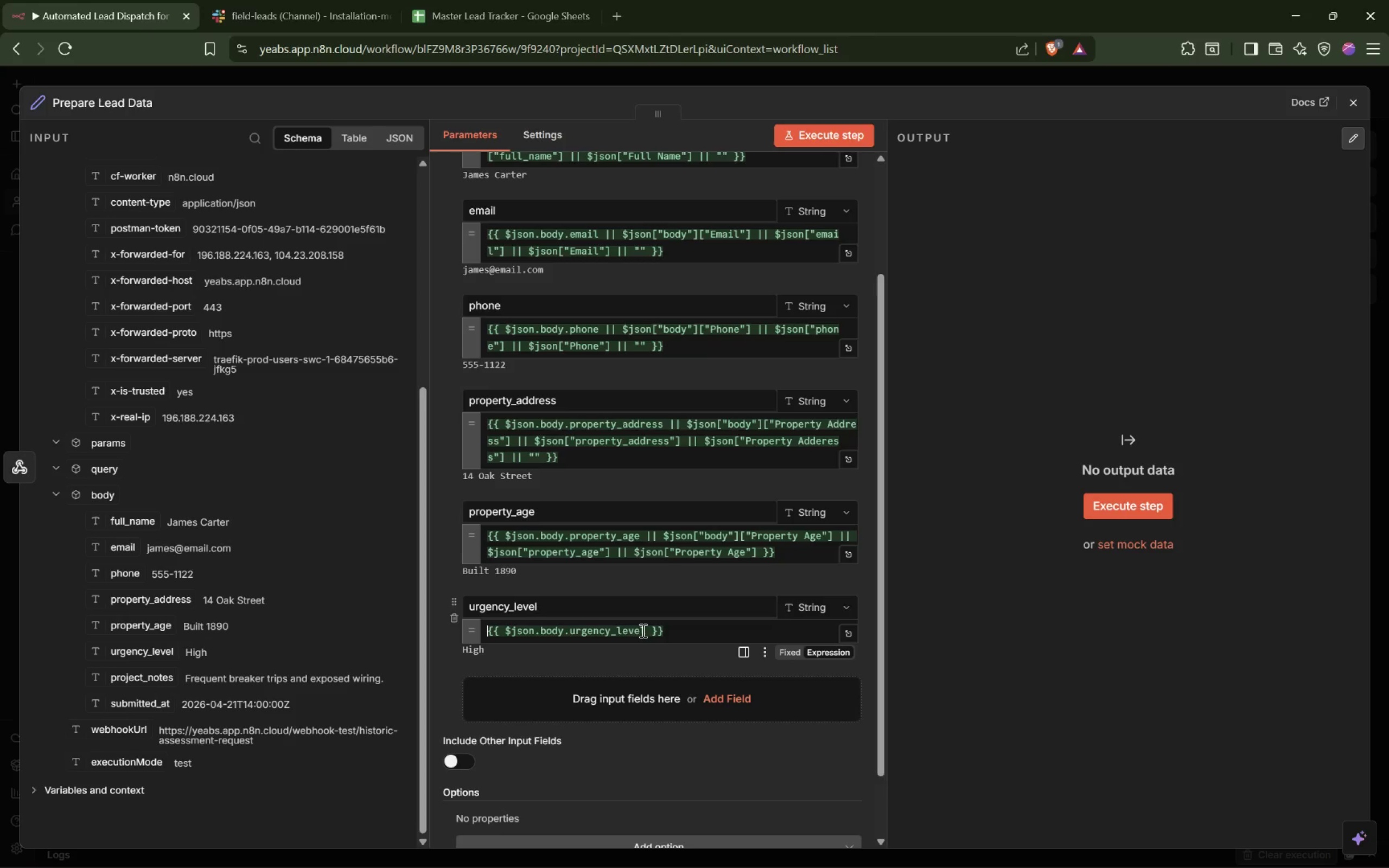 
left_click([642, 630])
 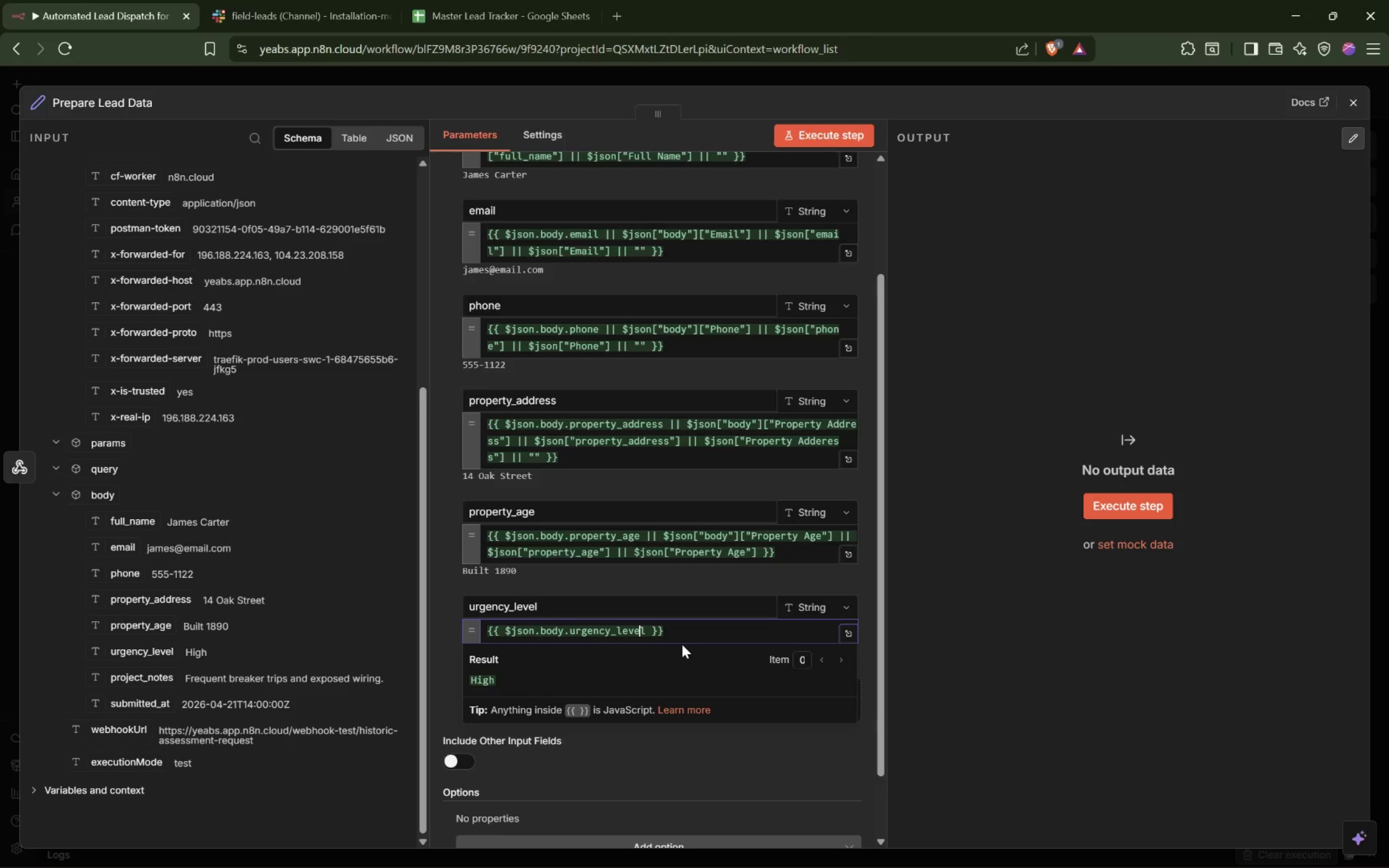 
key(ArrowRight)
 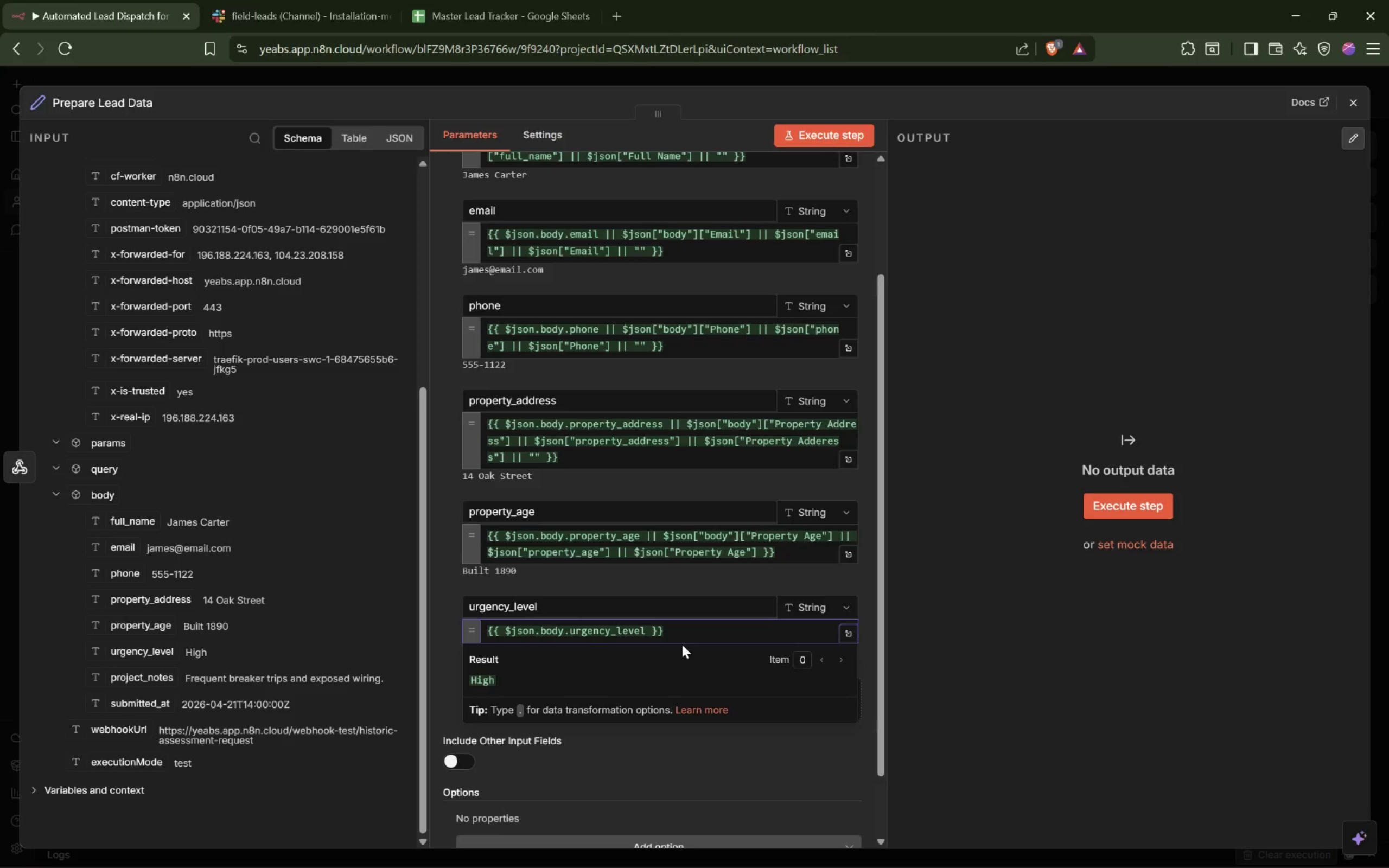 
type( || $json["body)
 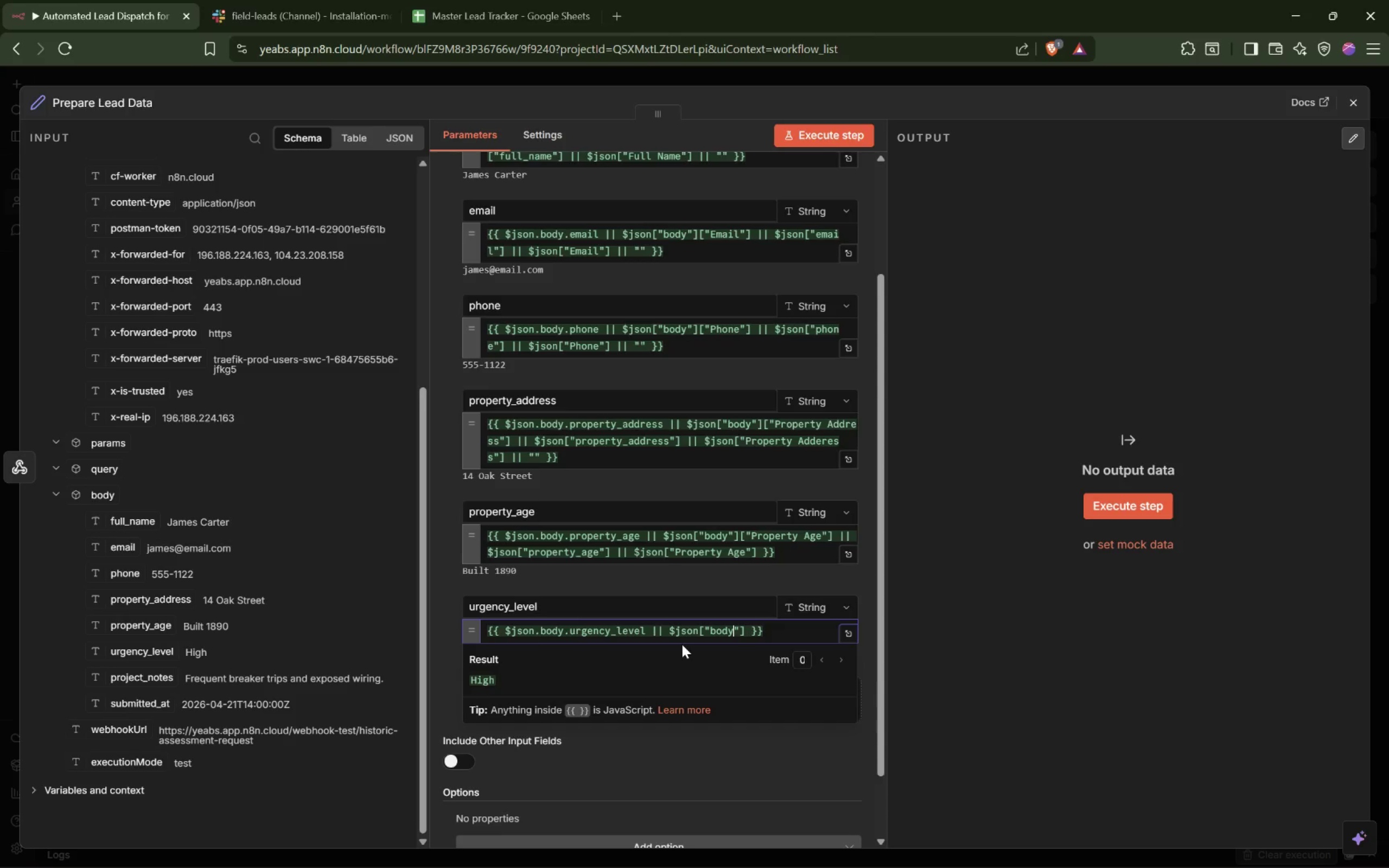 
key(ArrowRight)
 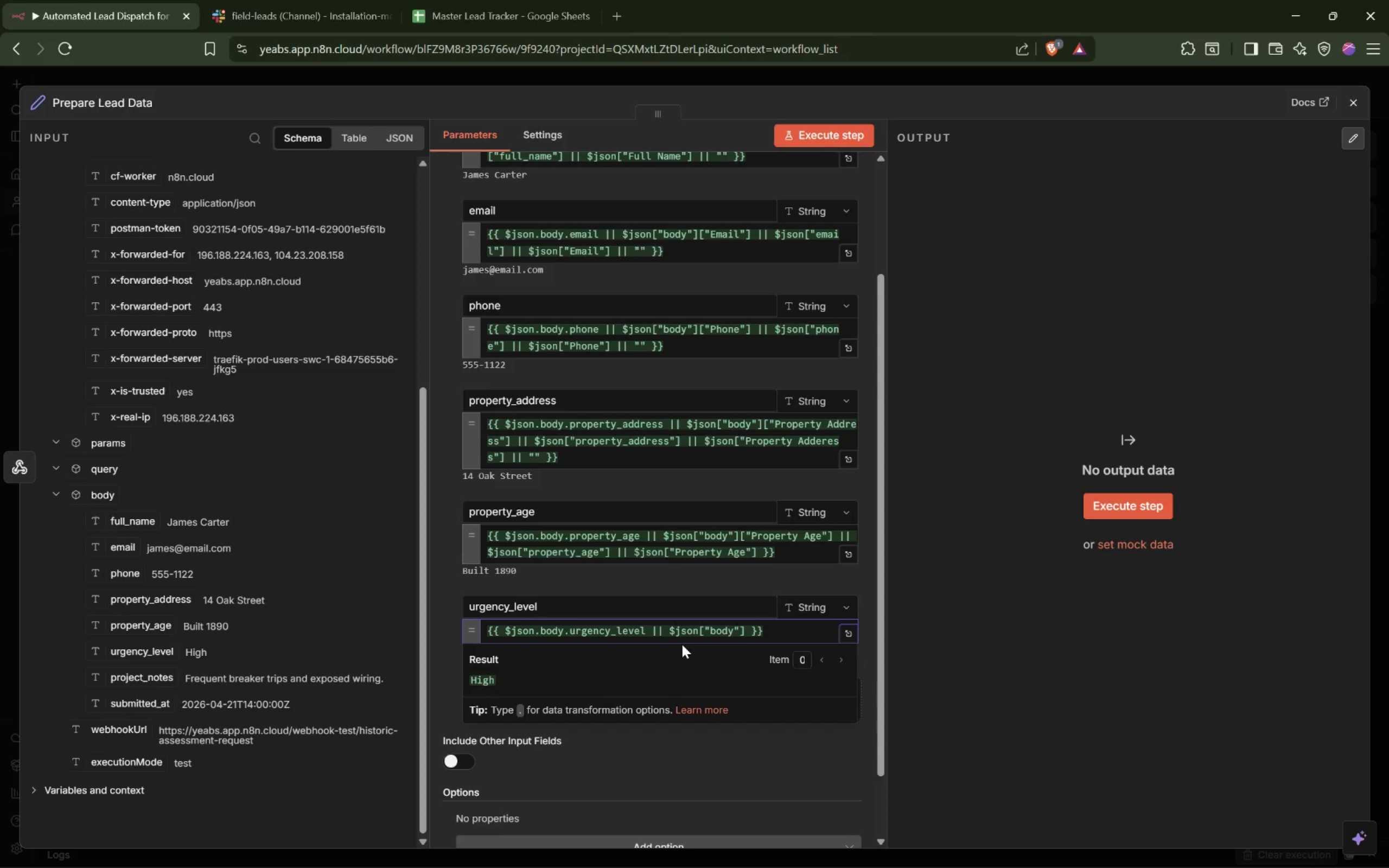 
key(ArrowRight)
 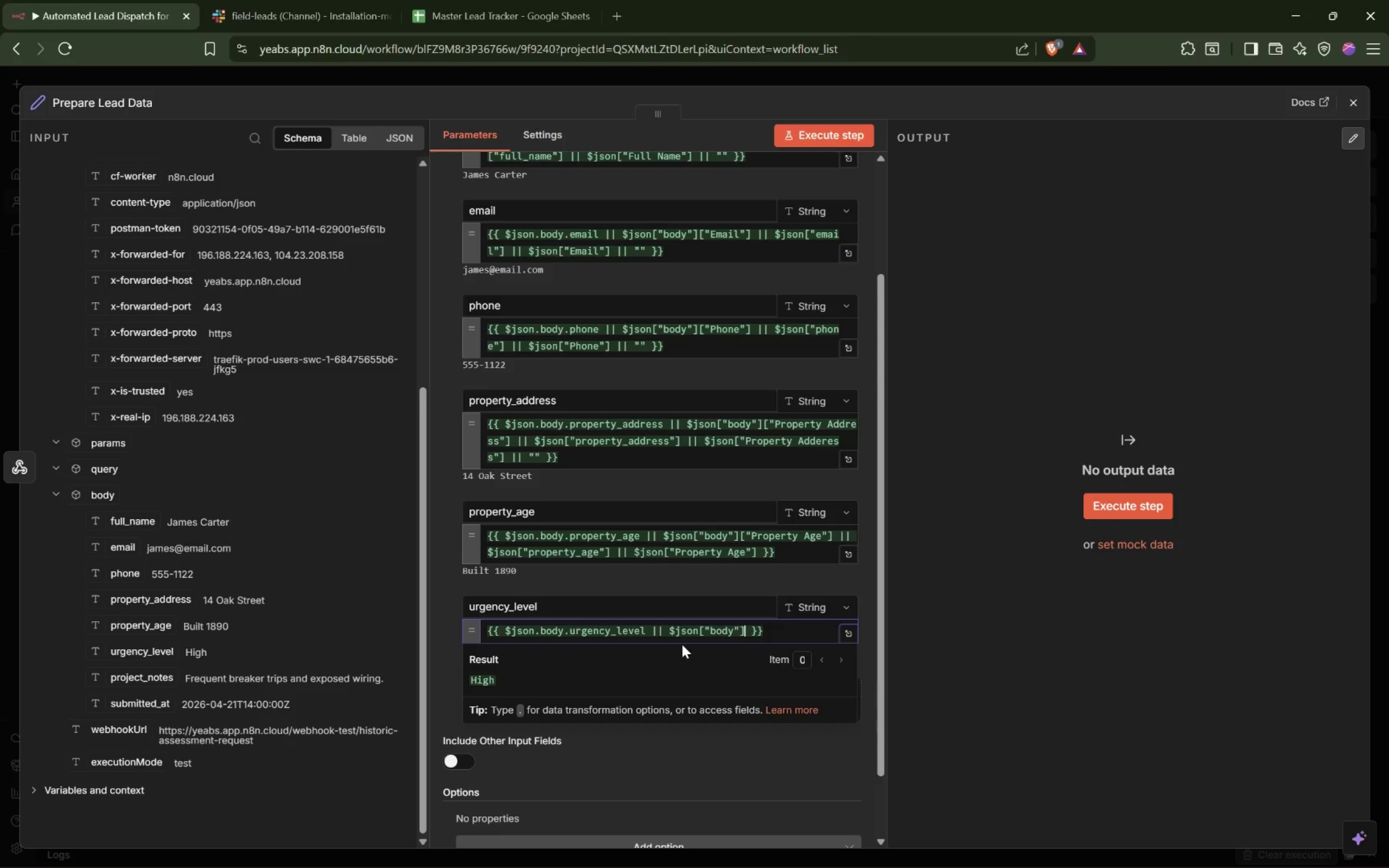 
type(["Urgency Level)
 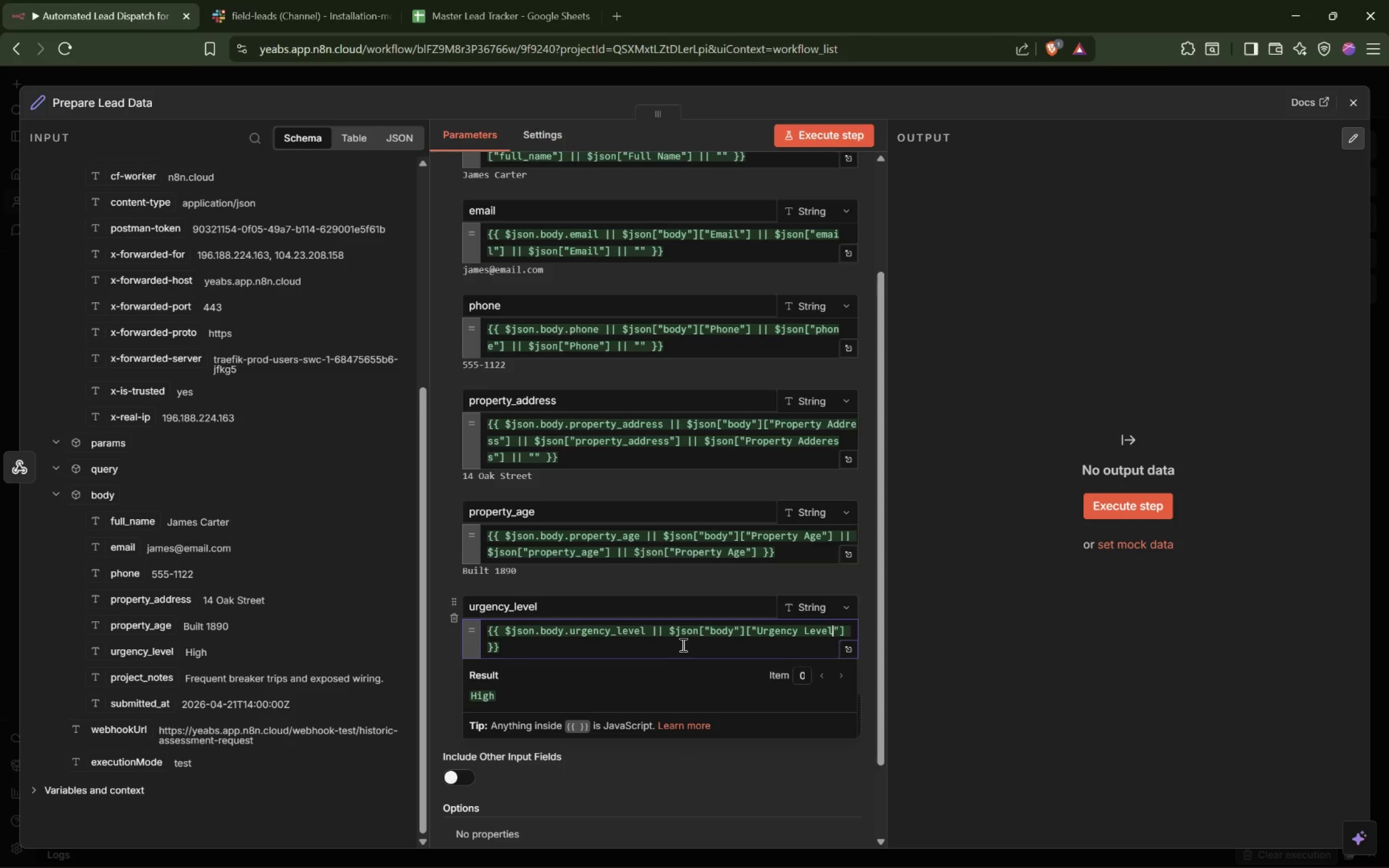 
key(ArrowRight)
 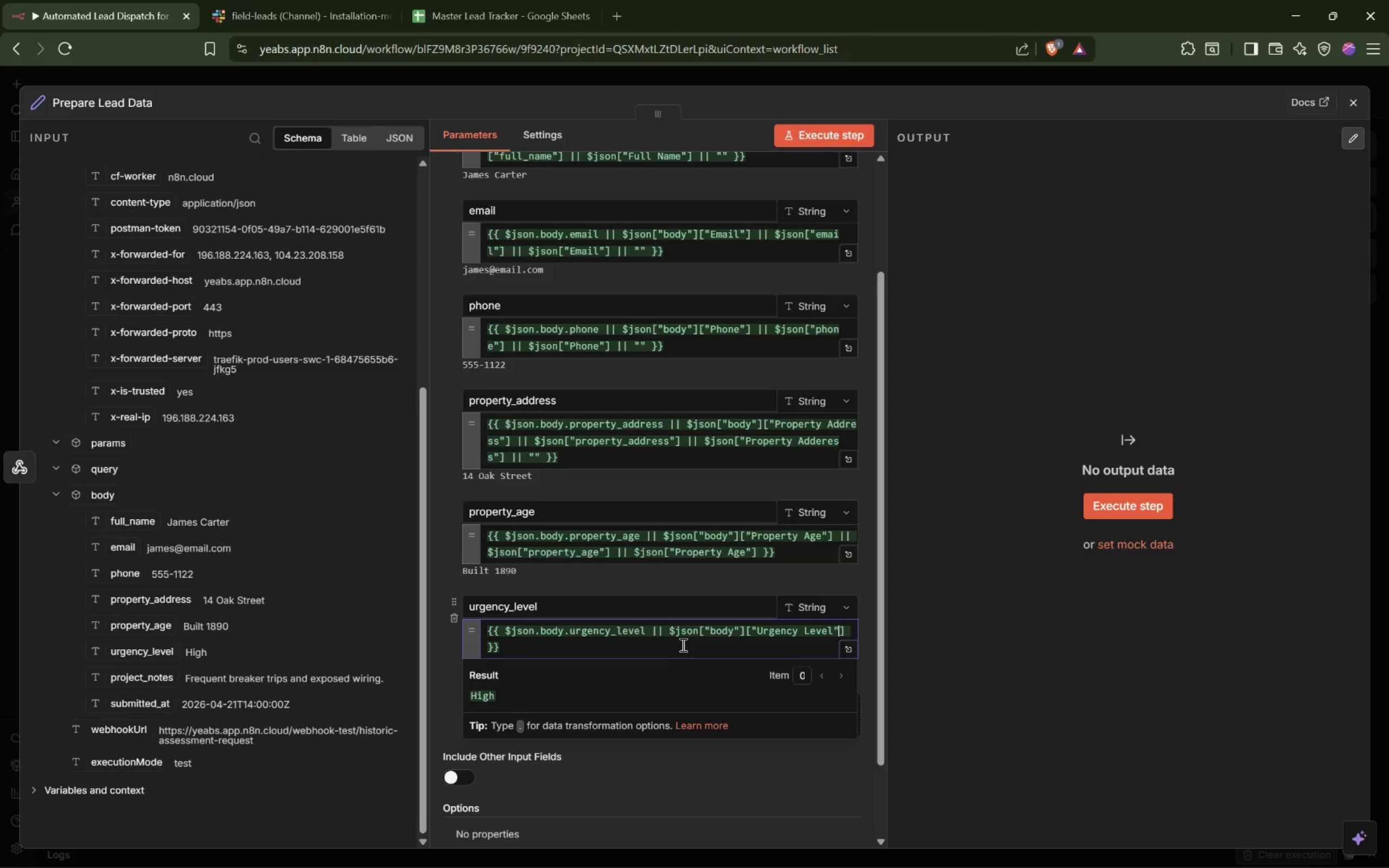 
key(ArrowRight)
 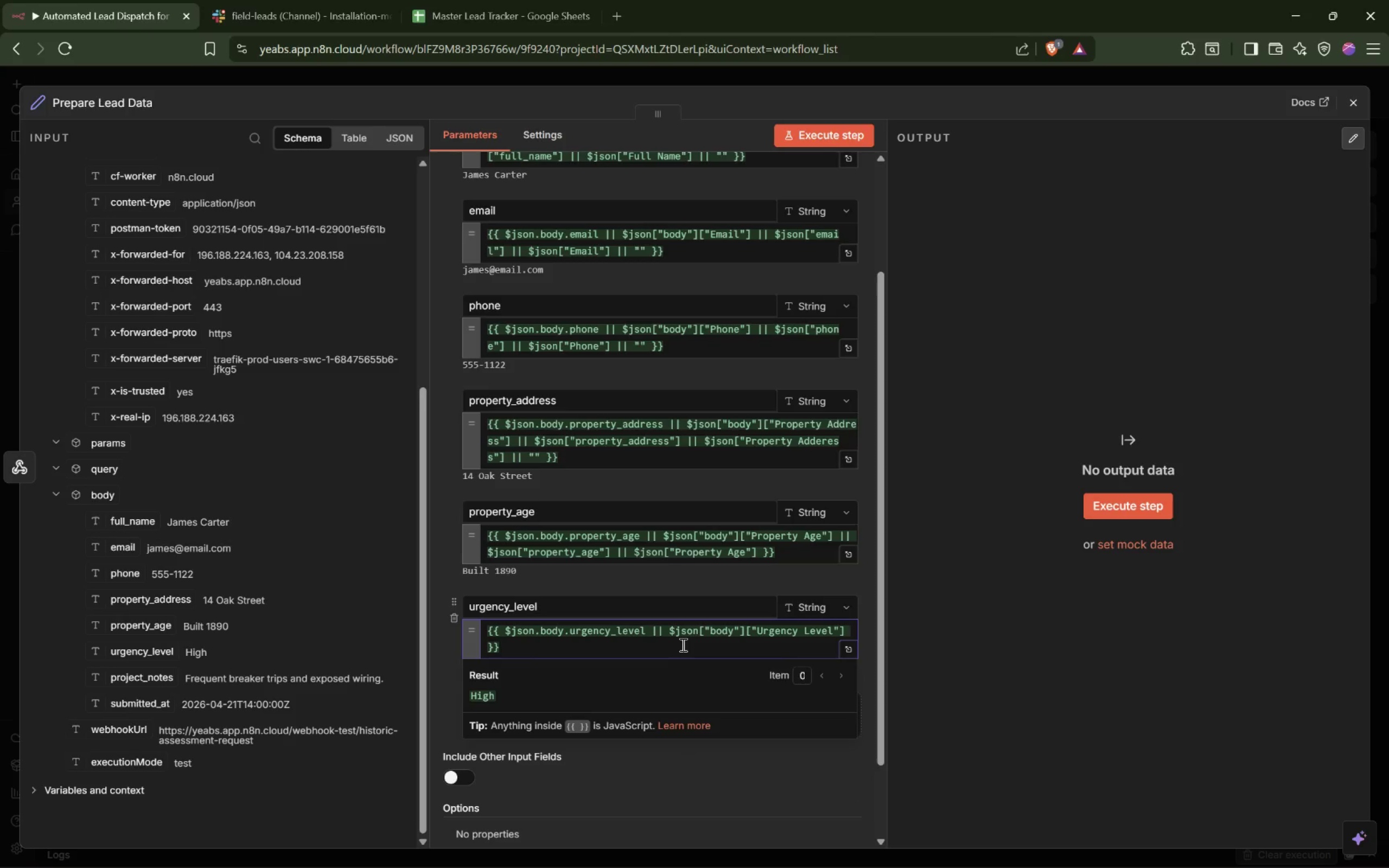 
type( || $json[)
 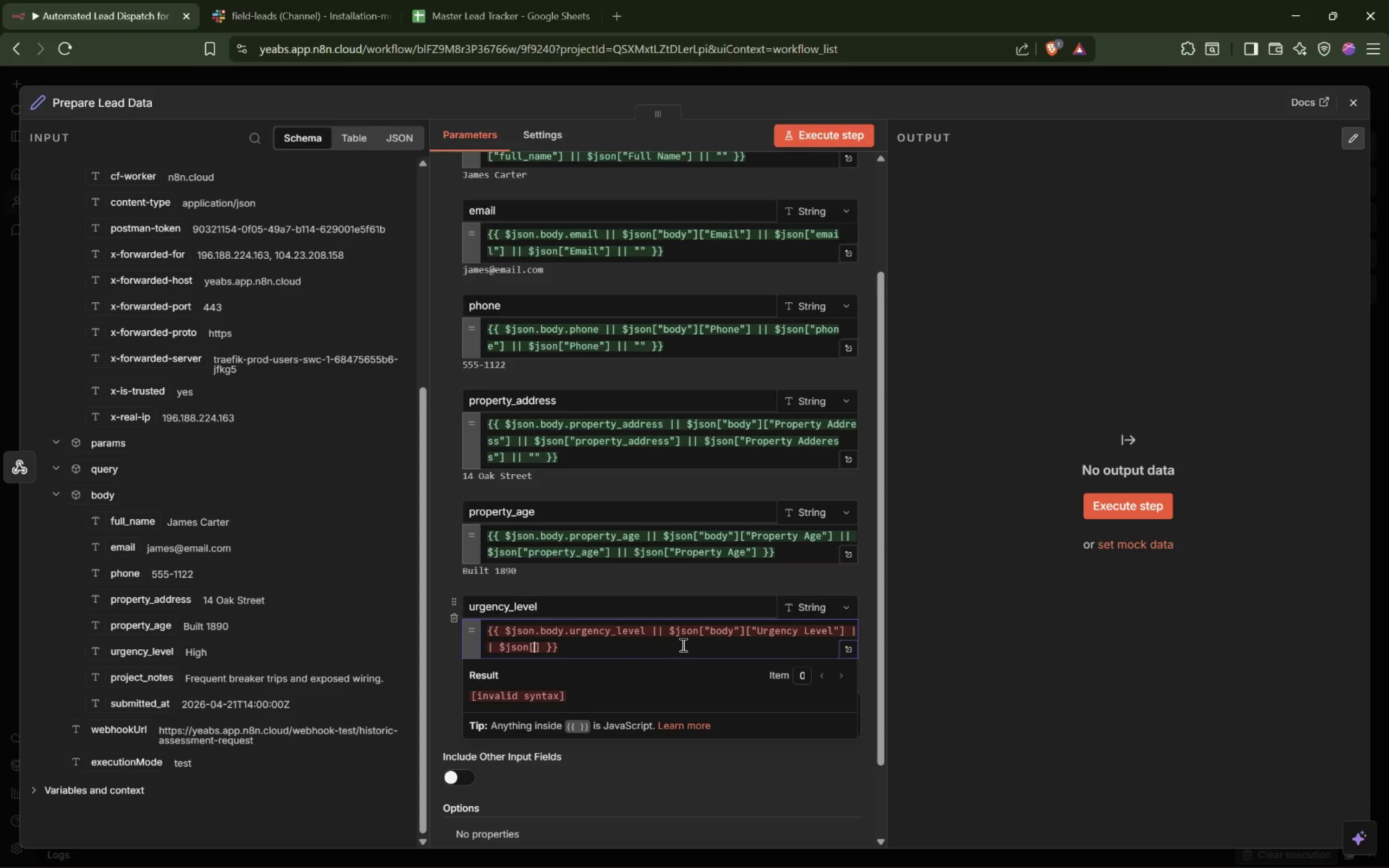 
type("urgency_level)
 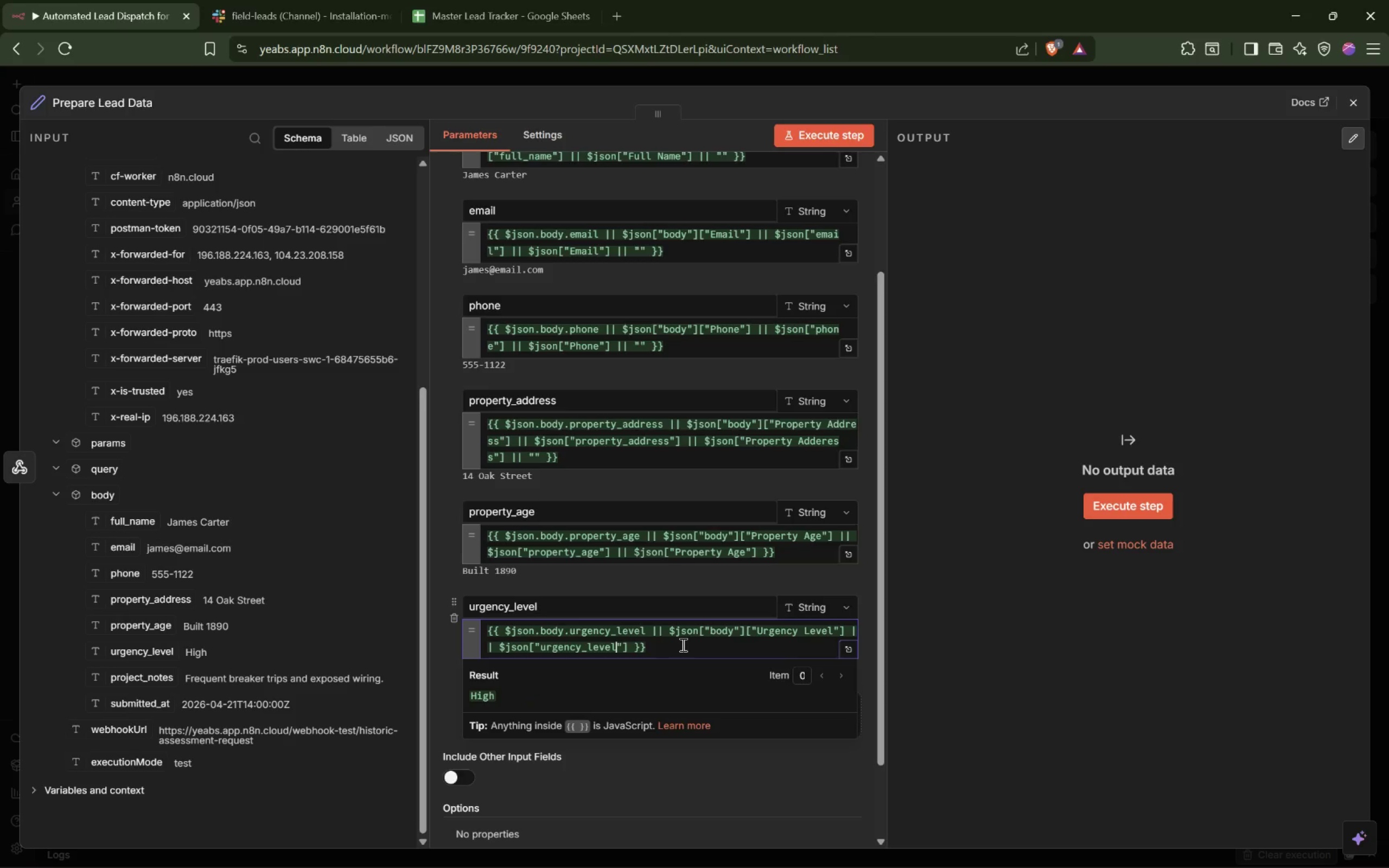 
key(ArrowRight)
 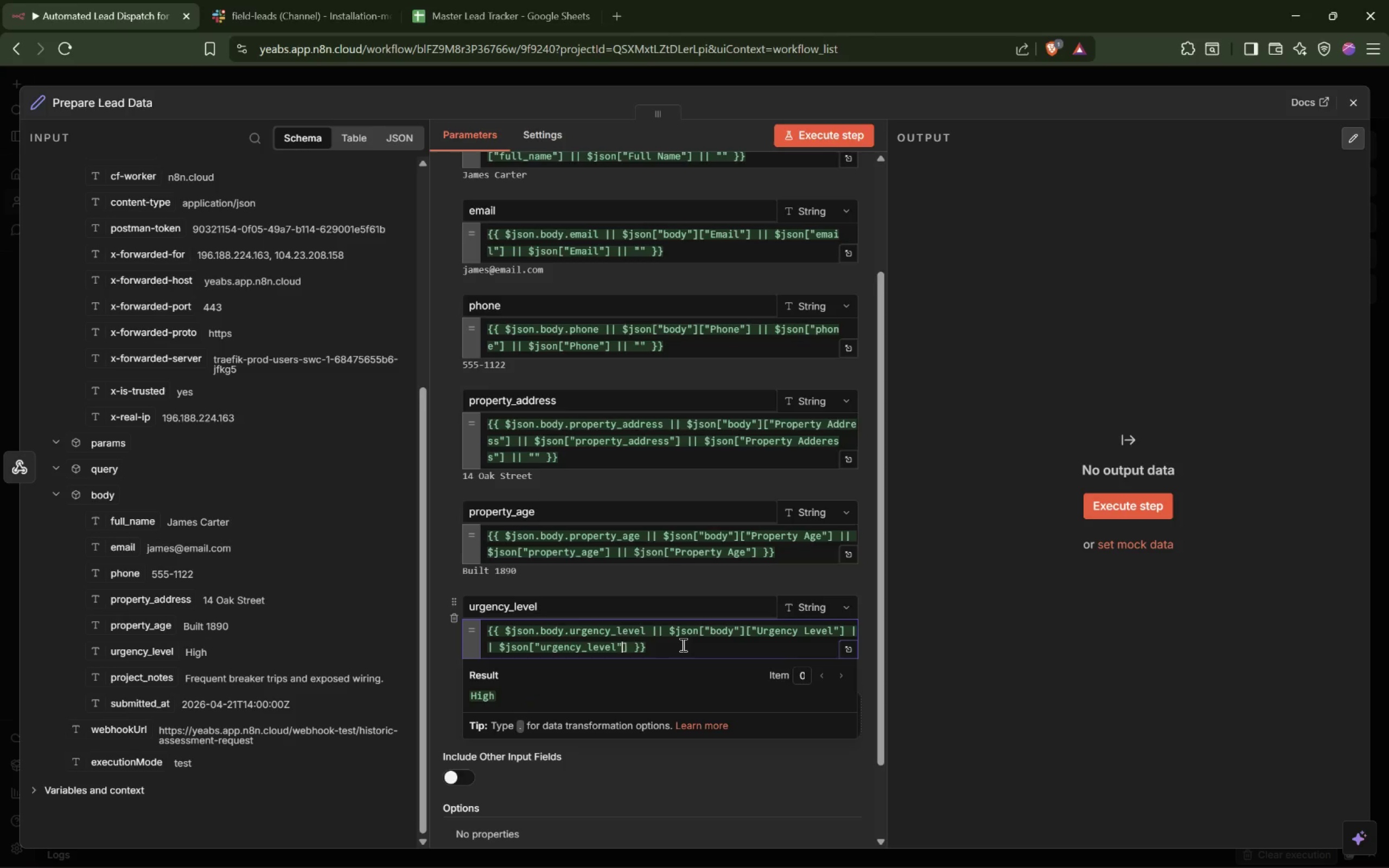 
key(ArrowRight)
 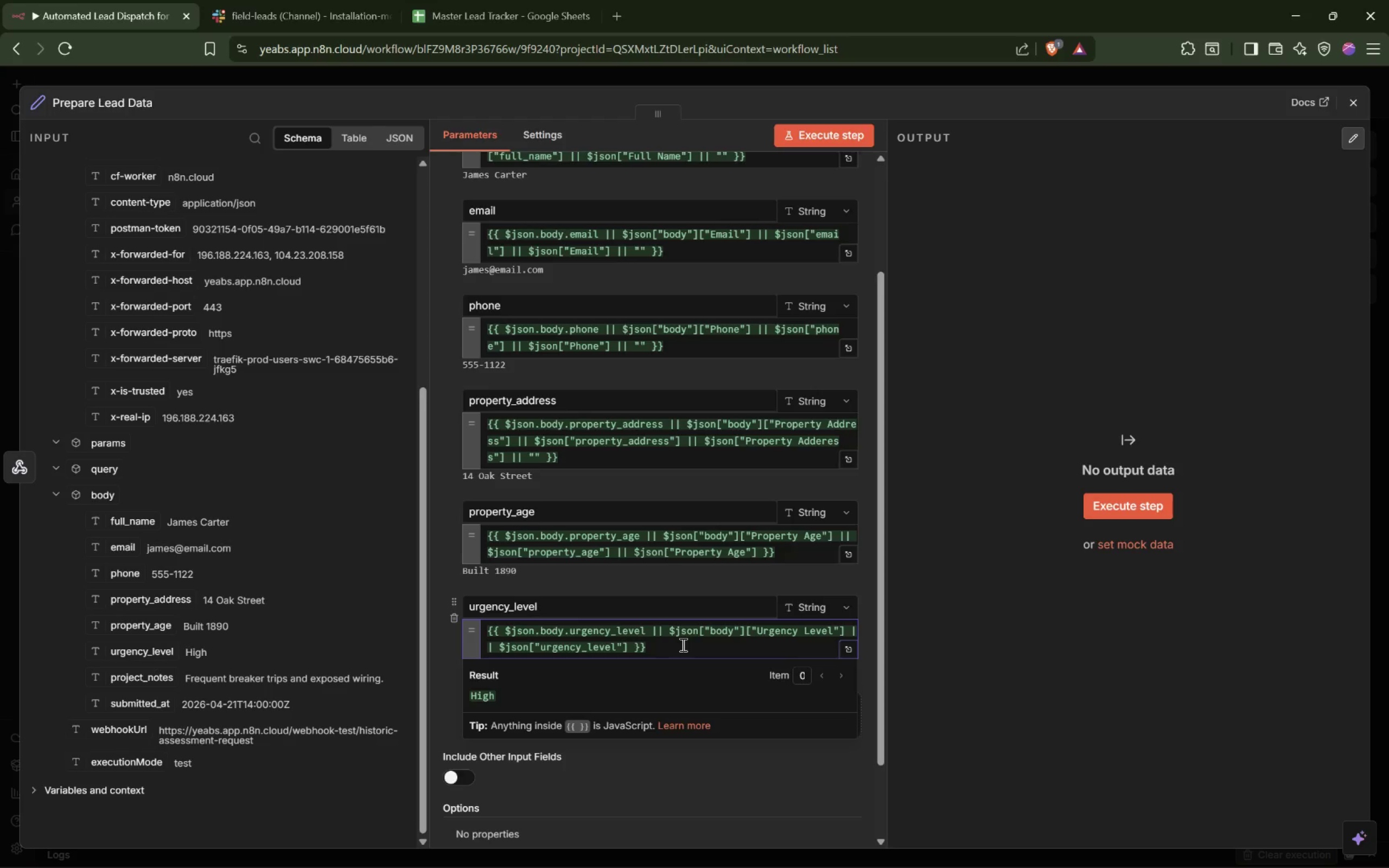 
type( || $json["Urgency Level)
 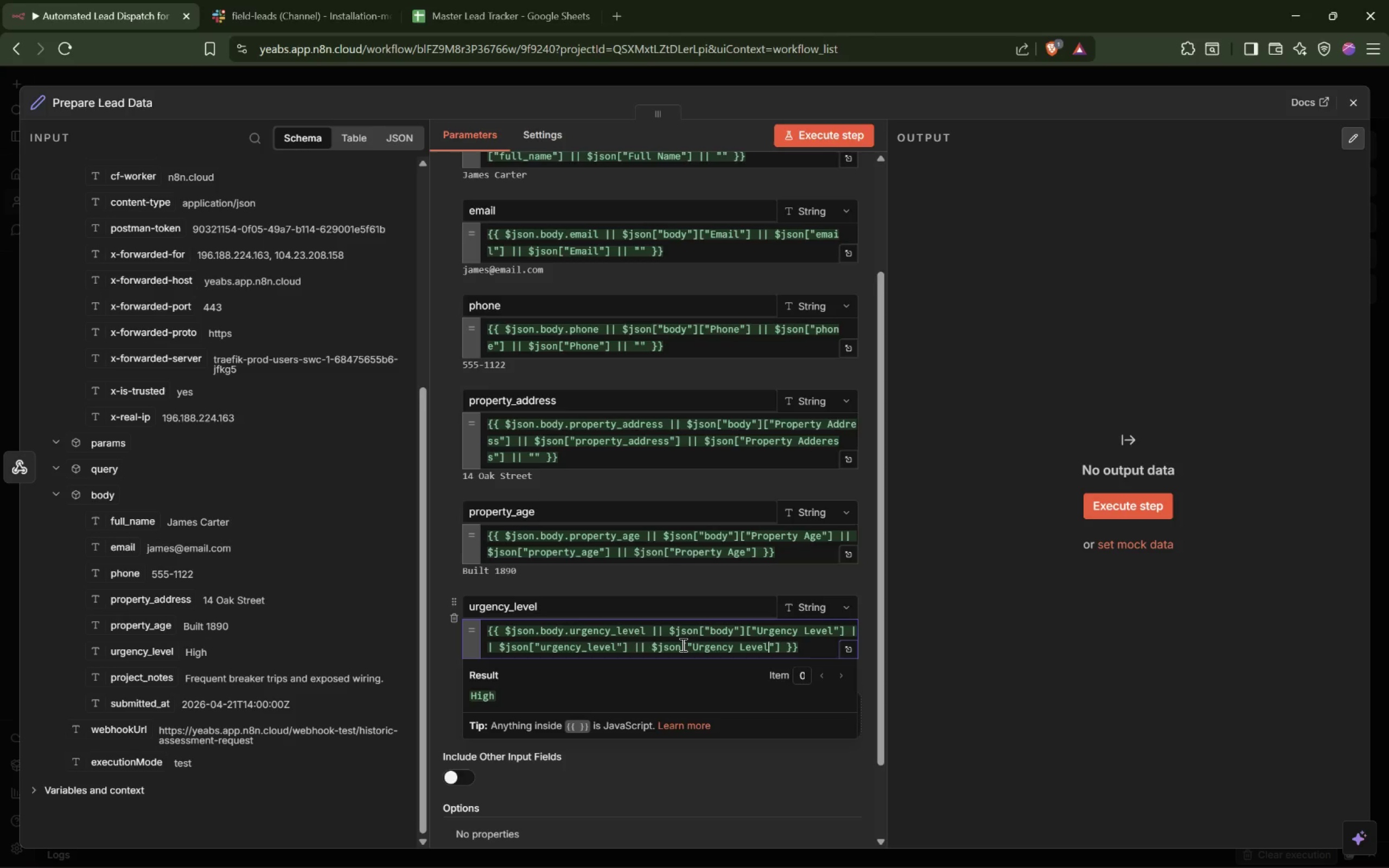 
wait(5.52)
 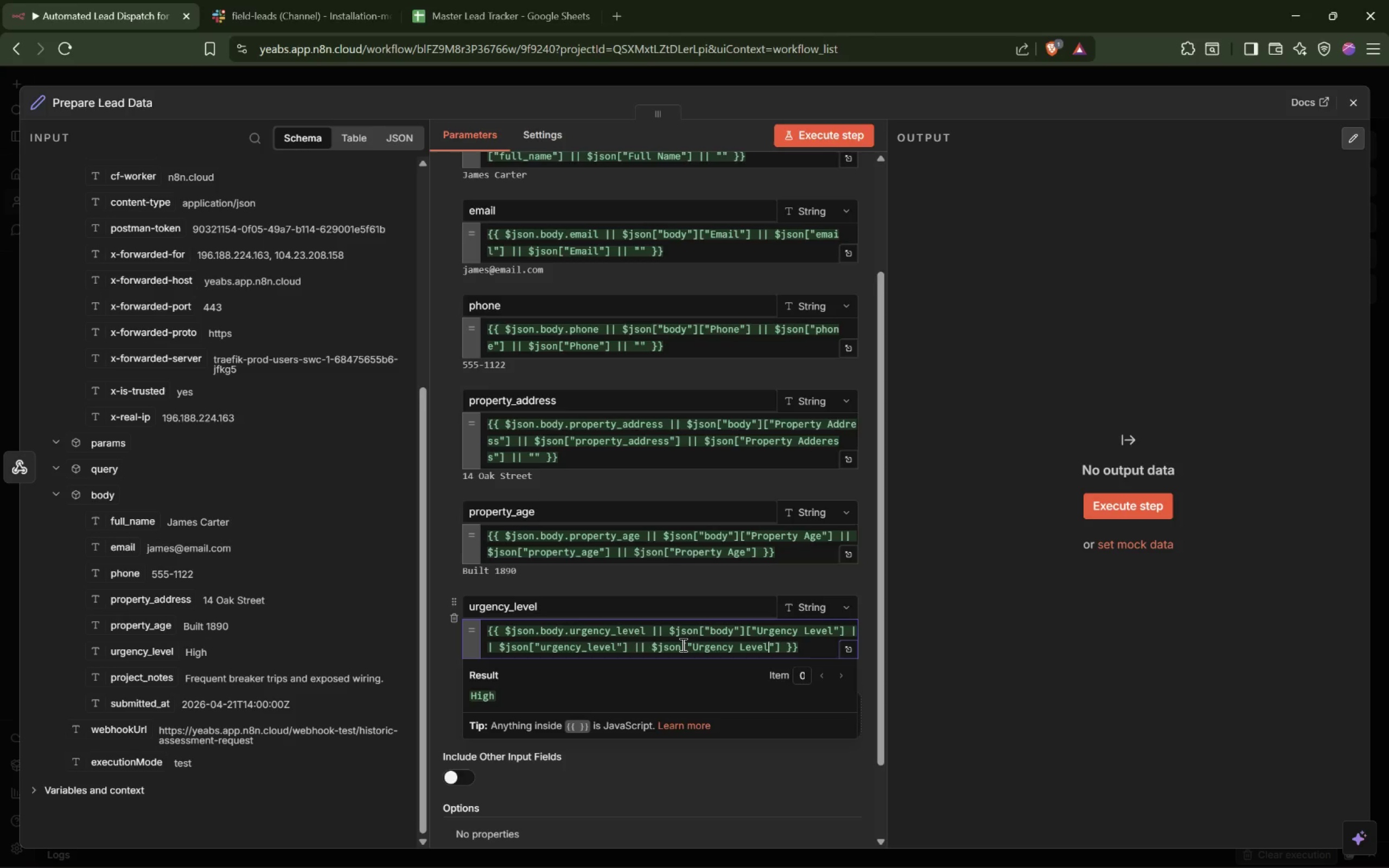 
key(ArrowRight)
 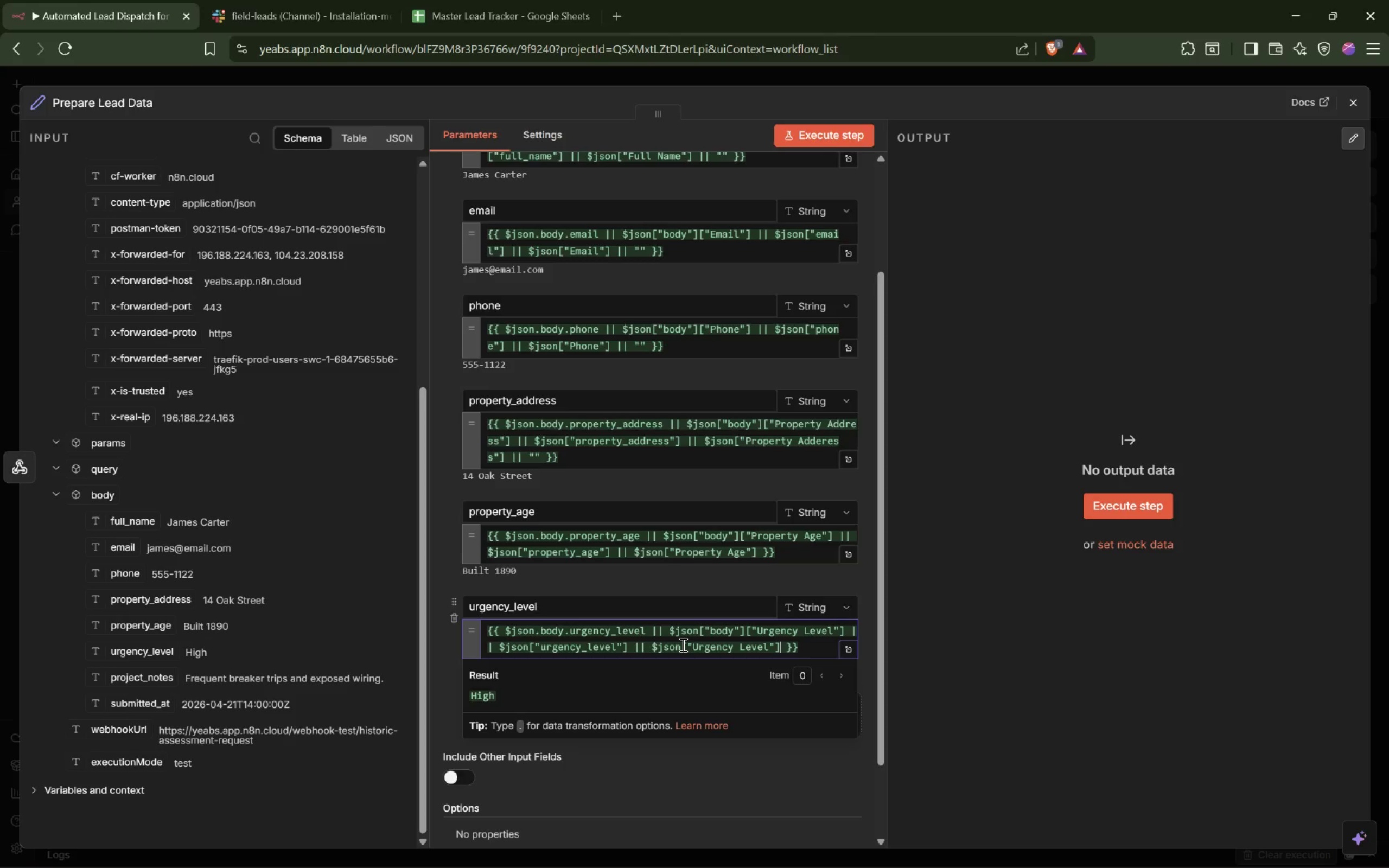 
key(ArrowRight)
 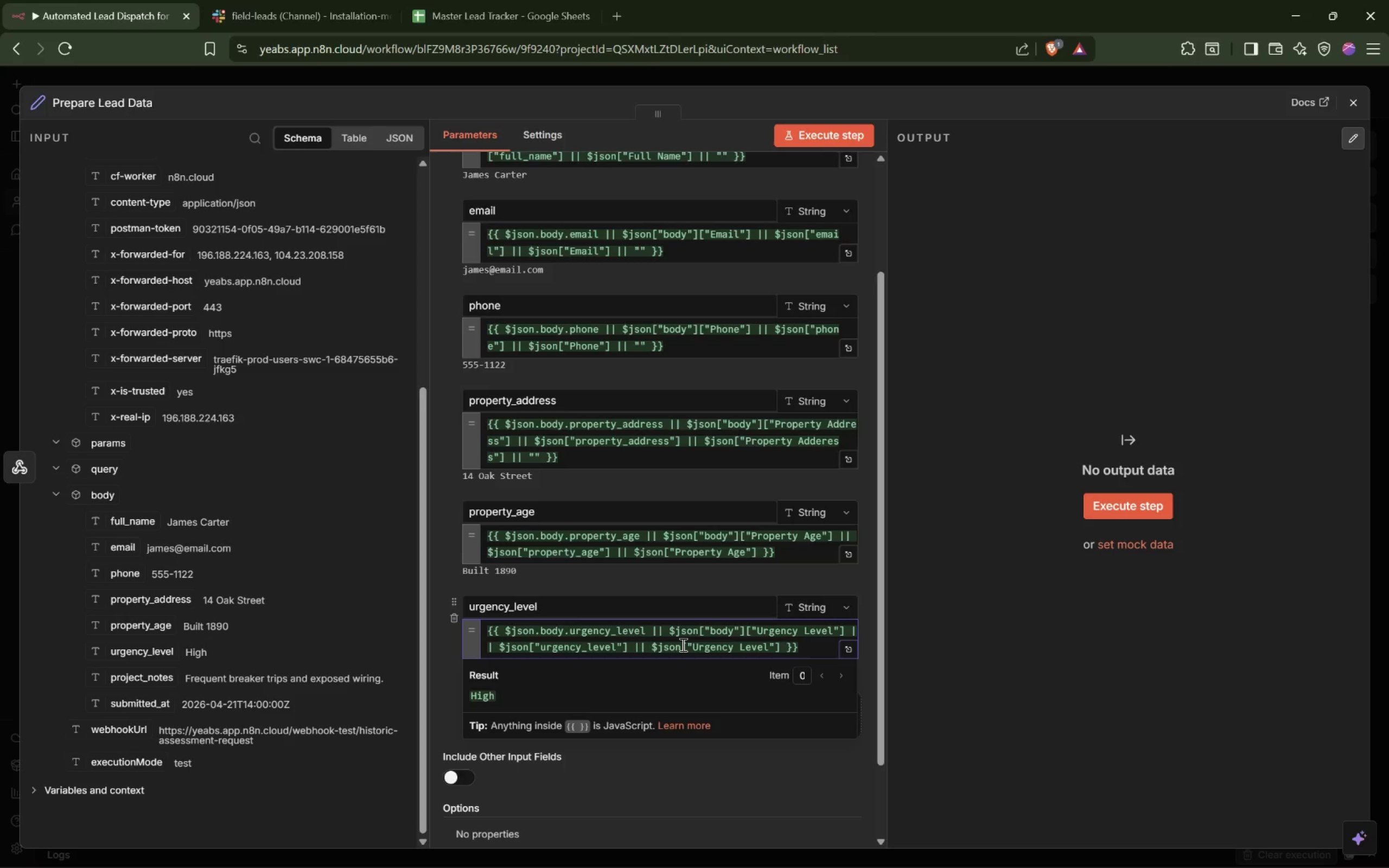 
key(Space)
 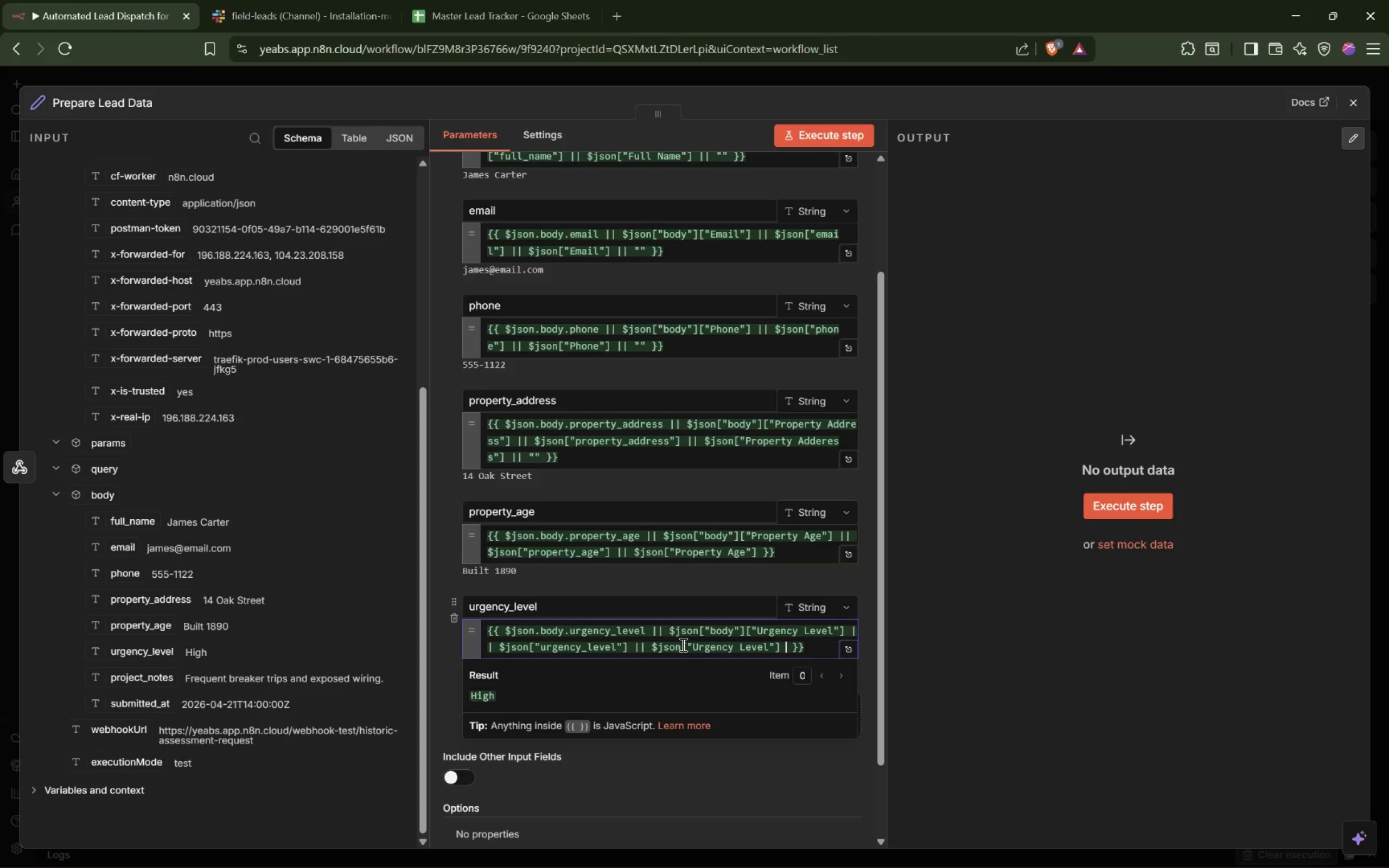 
key(Shift+Backslash)
 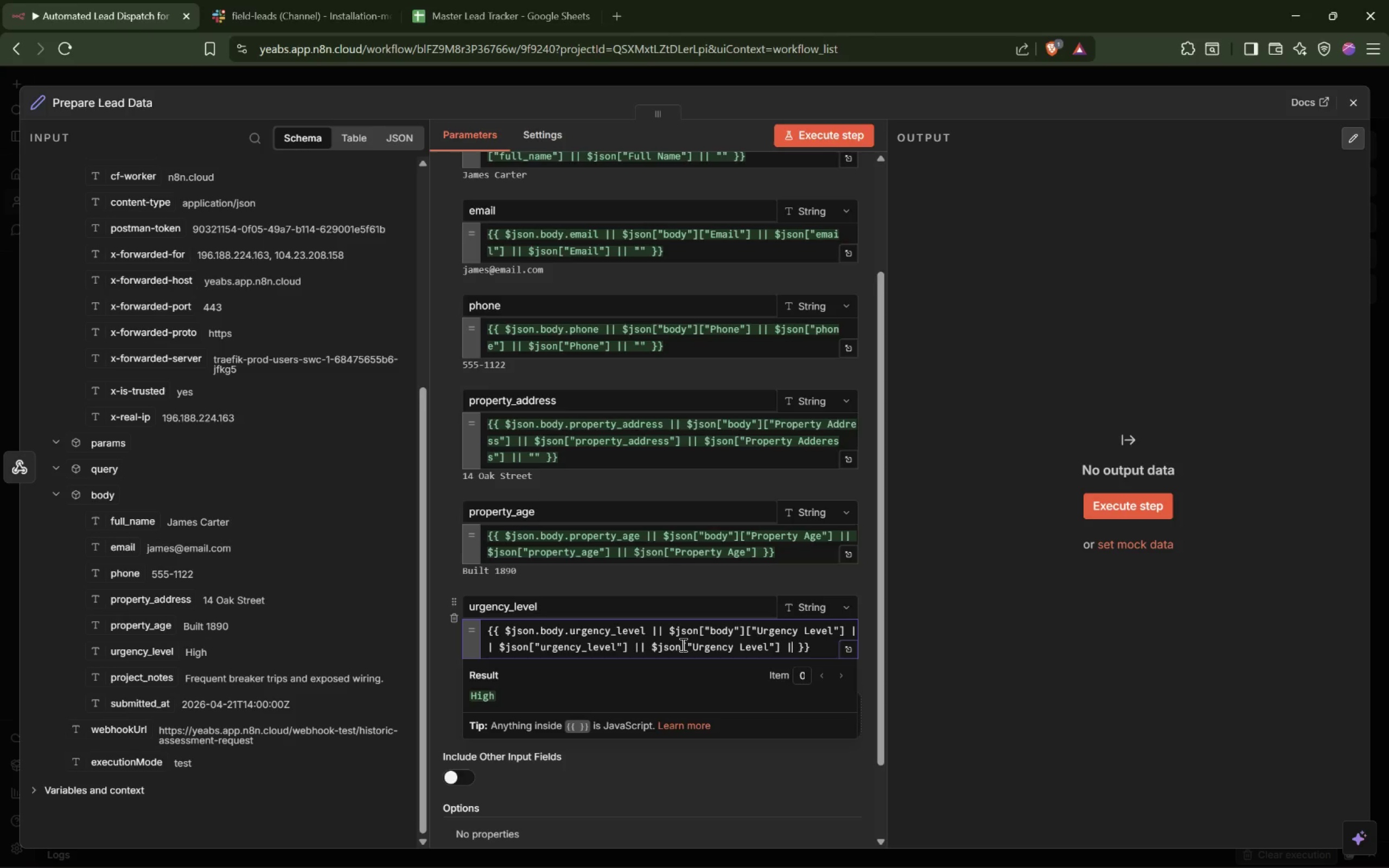 
key(Shift+Backslash)
 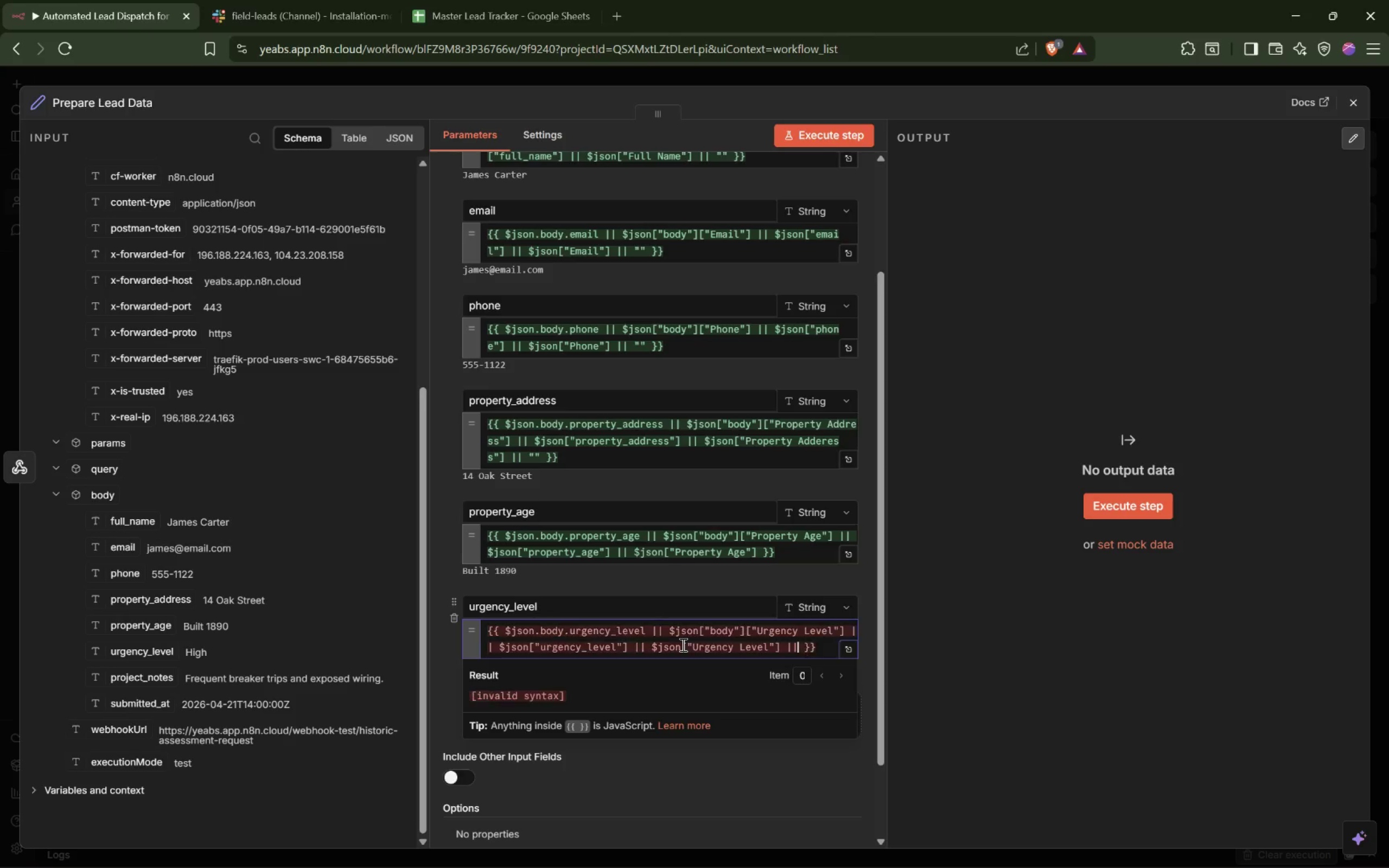 
key(Space)
 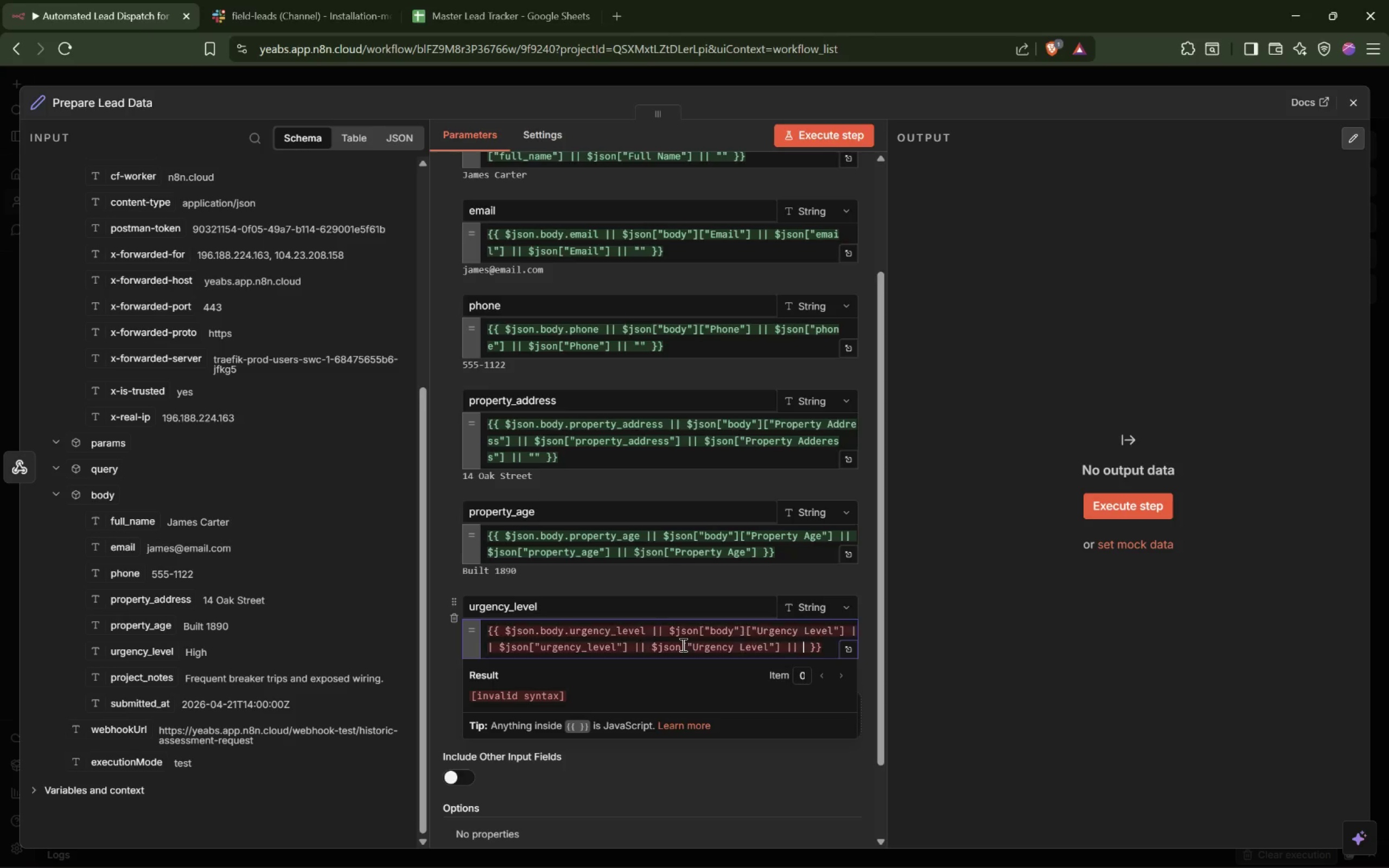 
key(Shift+Quote)
 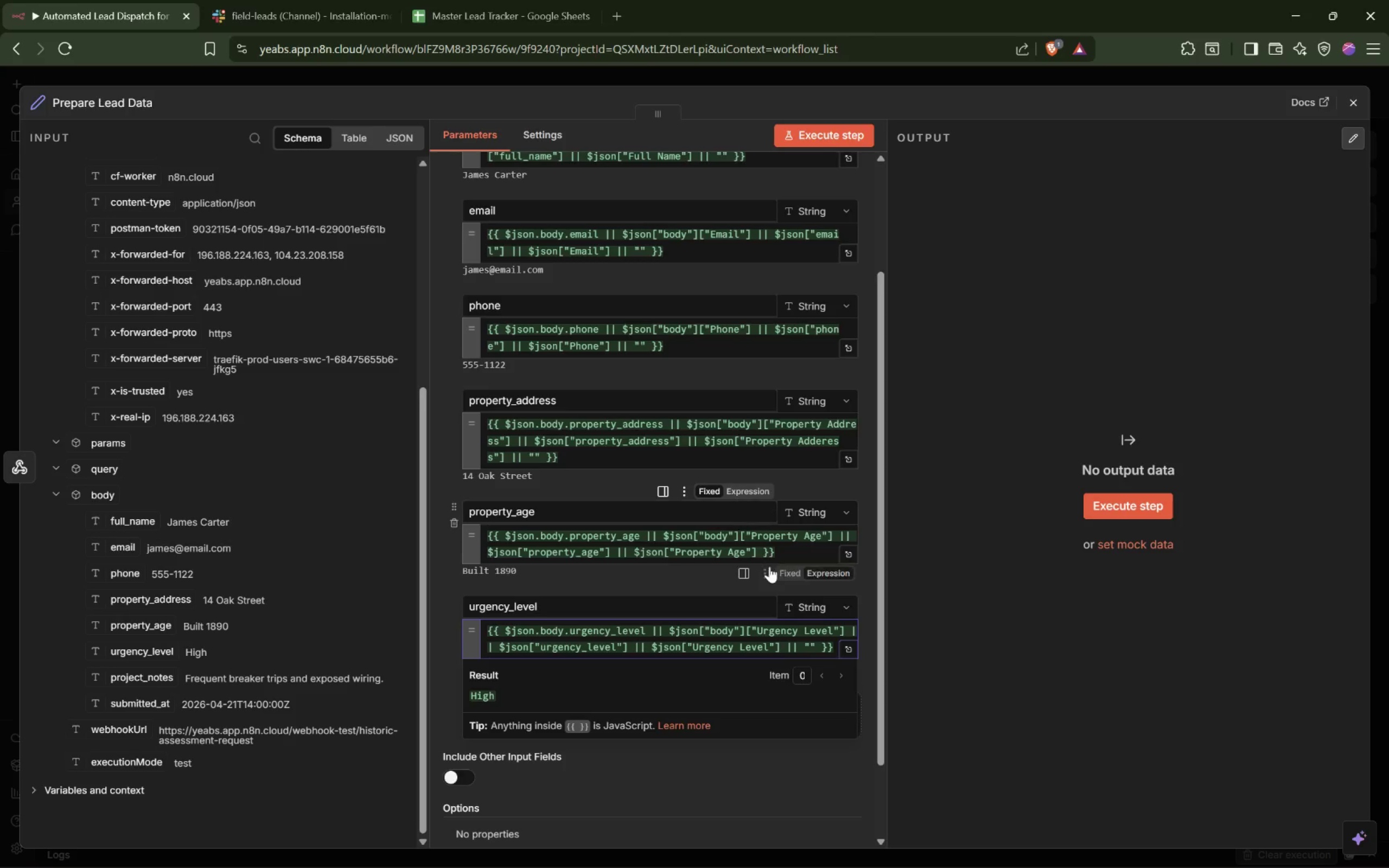 
left_click([761, 552])
 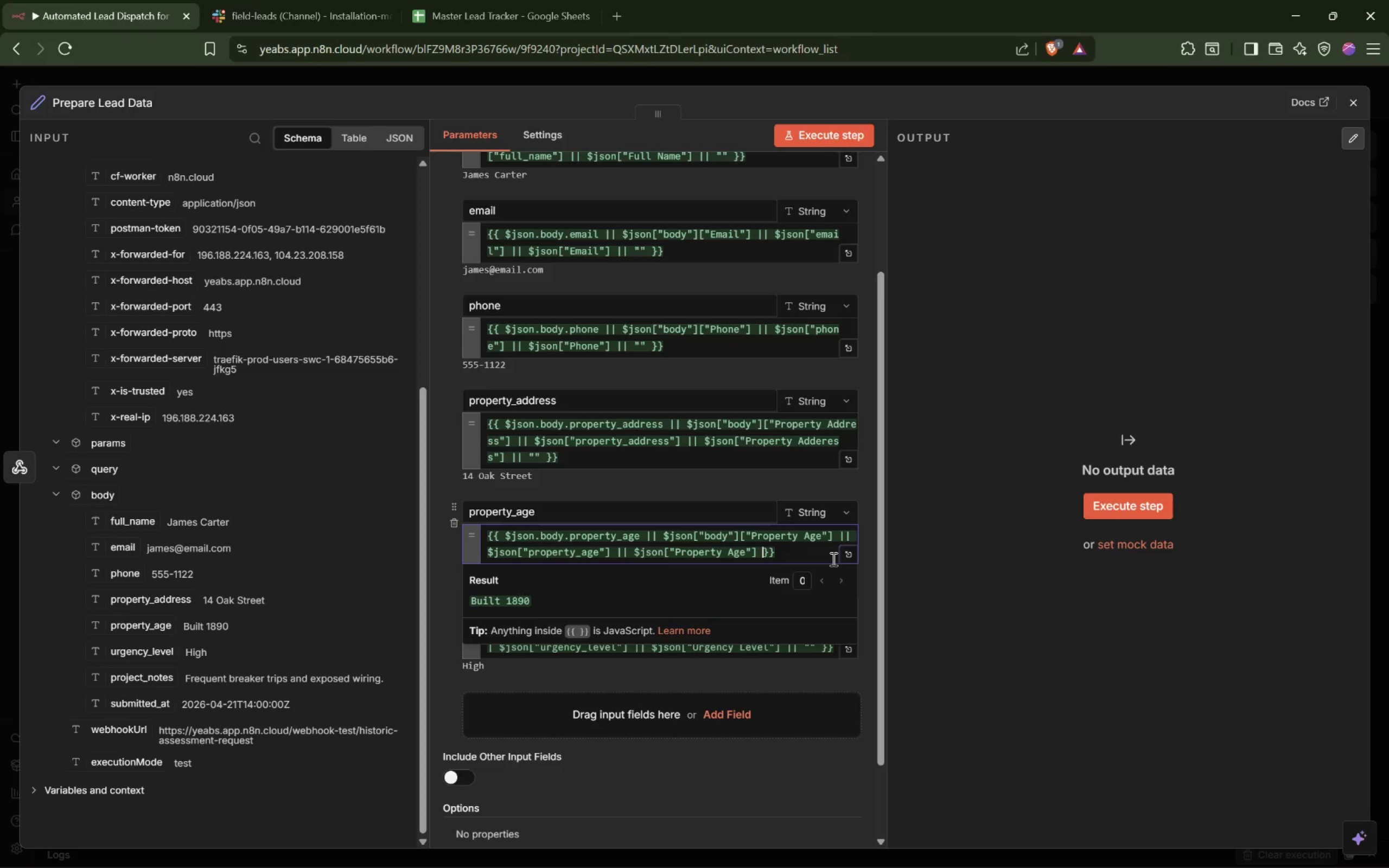 
key(Shift+Backslash)
 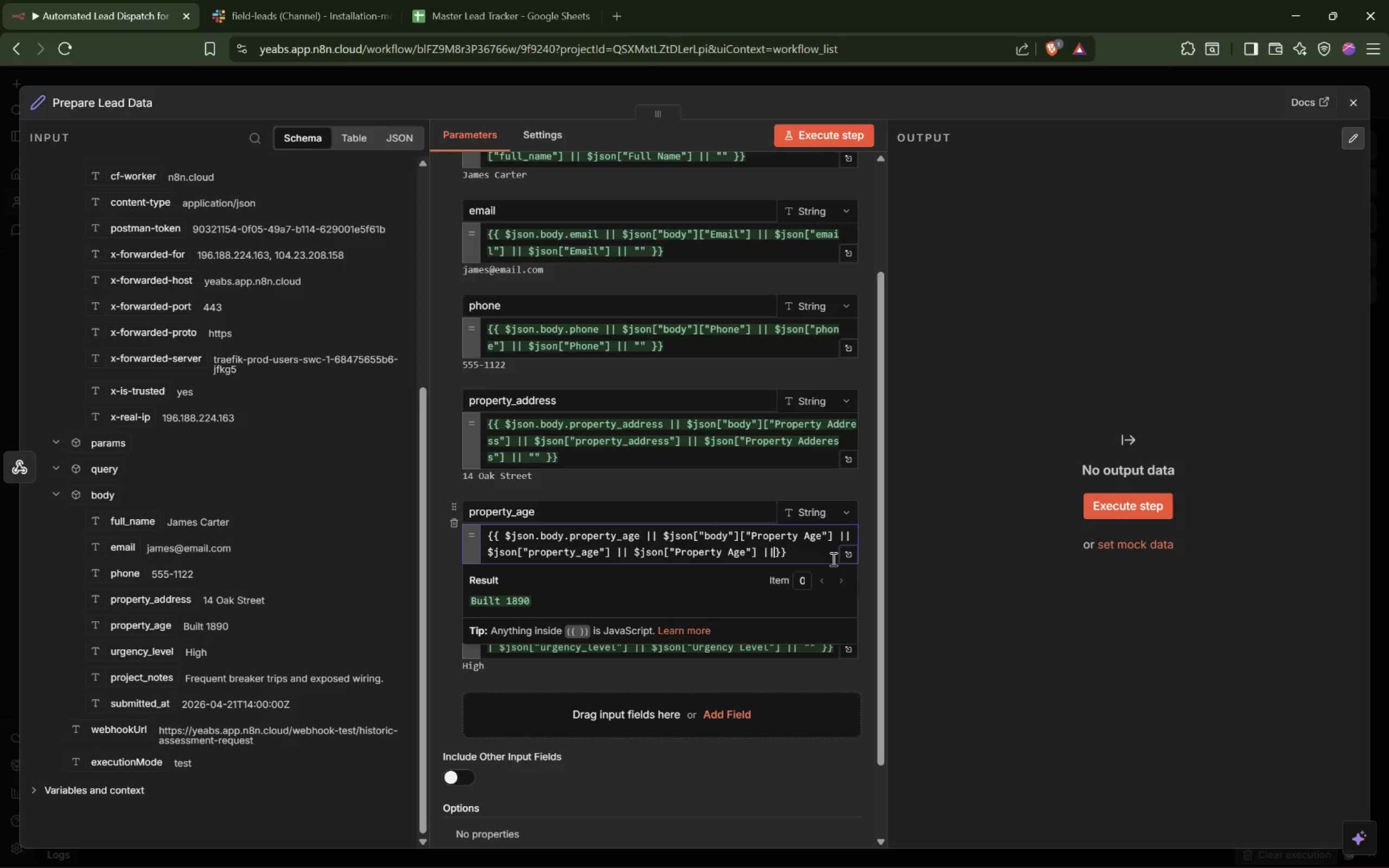 
key(Shift+Backslash)
 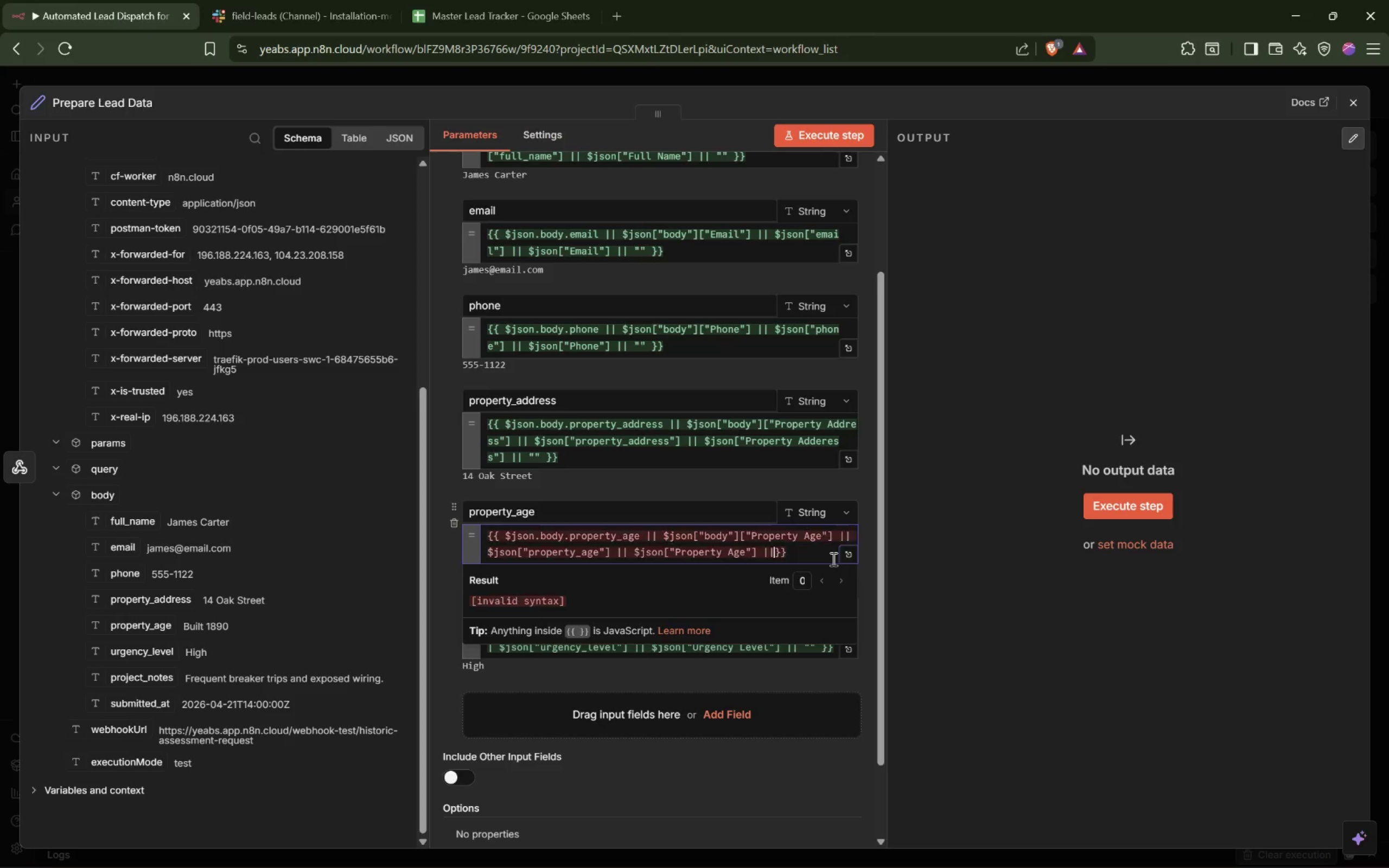 
key(Space)
 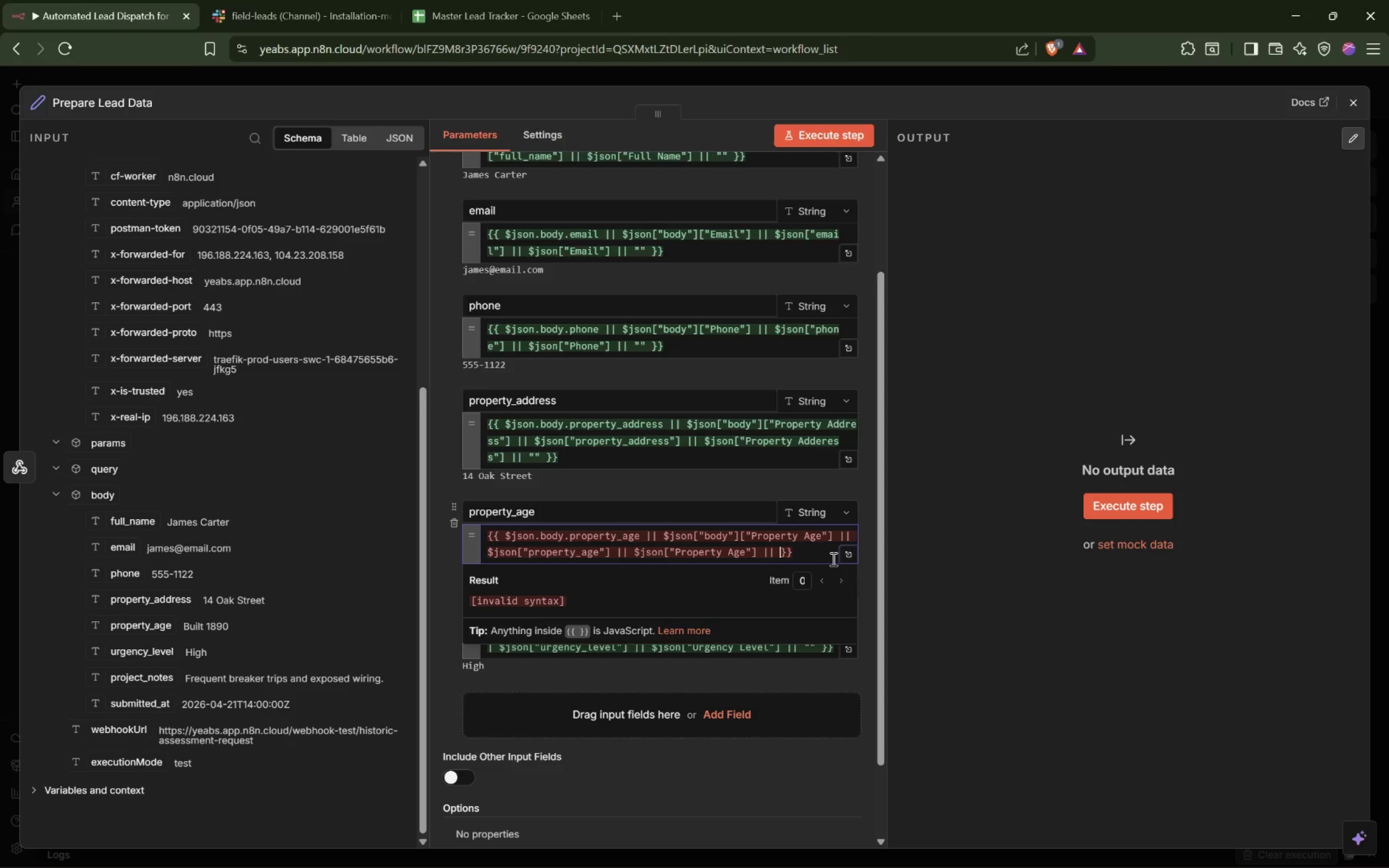 
key(Shift+Quote)
 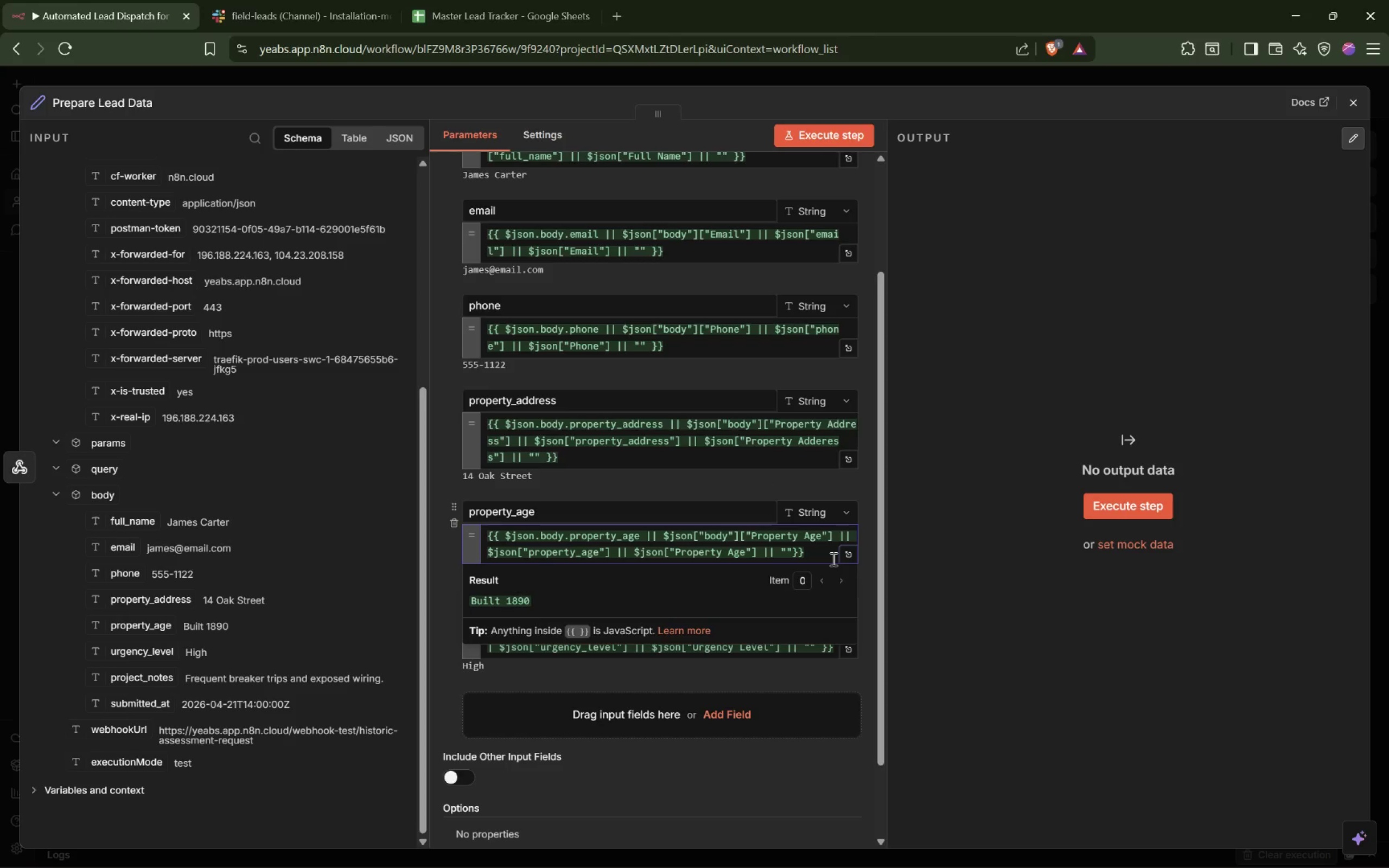 
key(ArrowRight)
 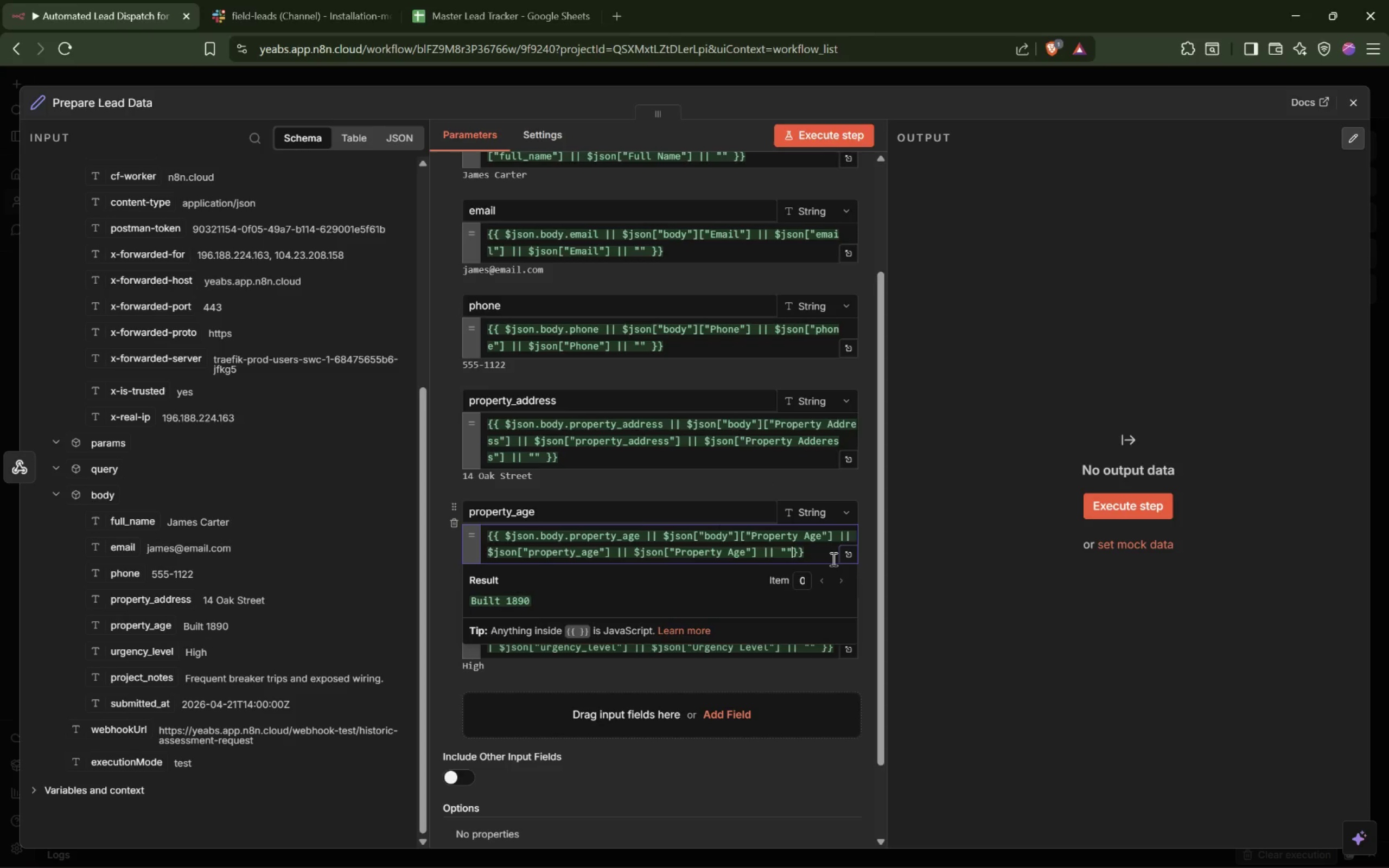 
key(Space)
 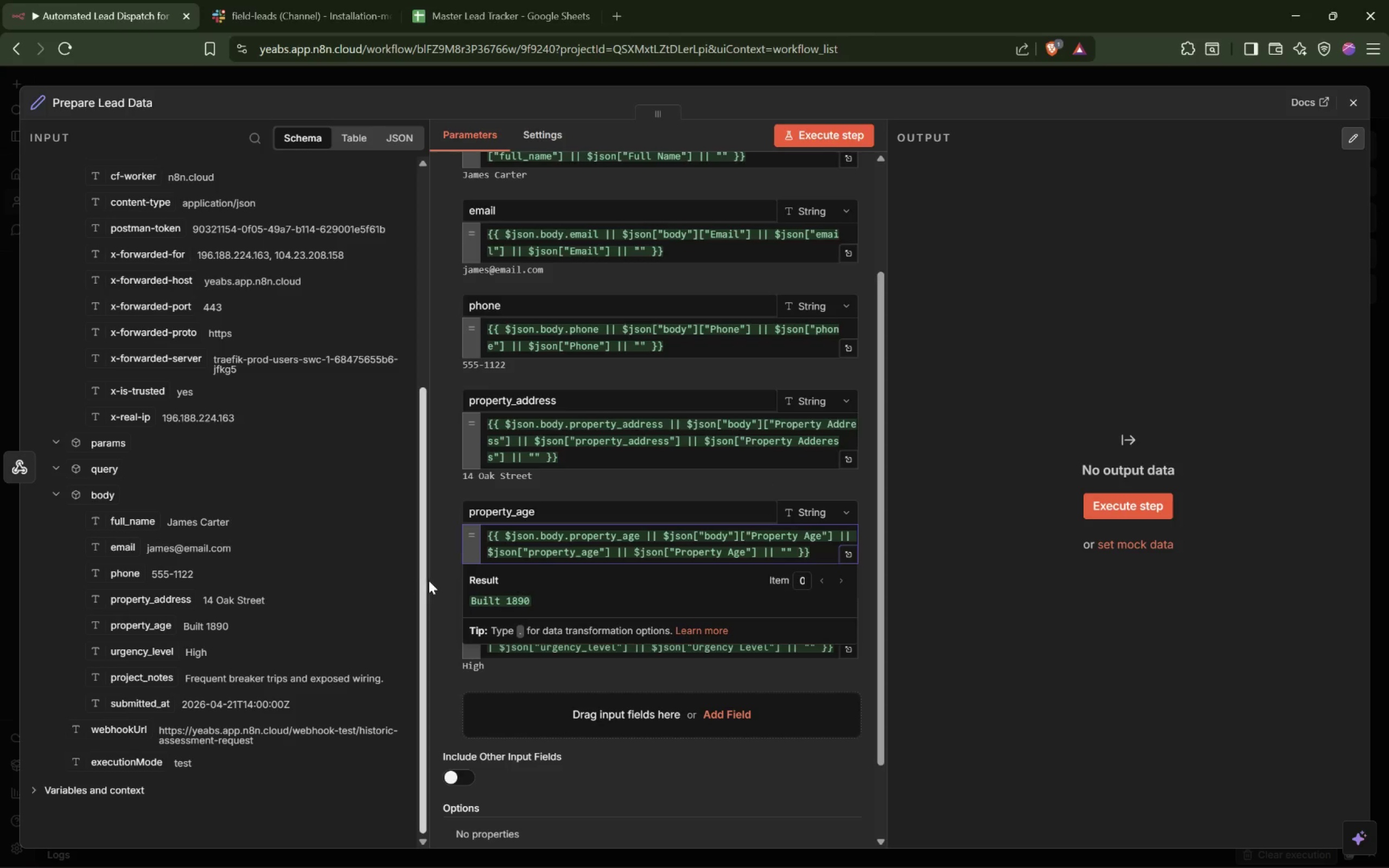 
left_click([452, 587])
 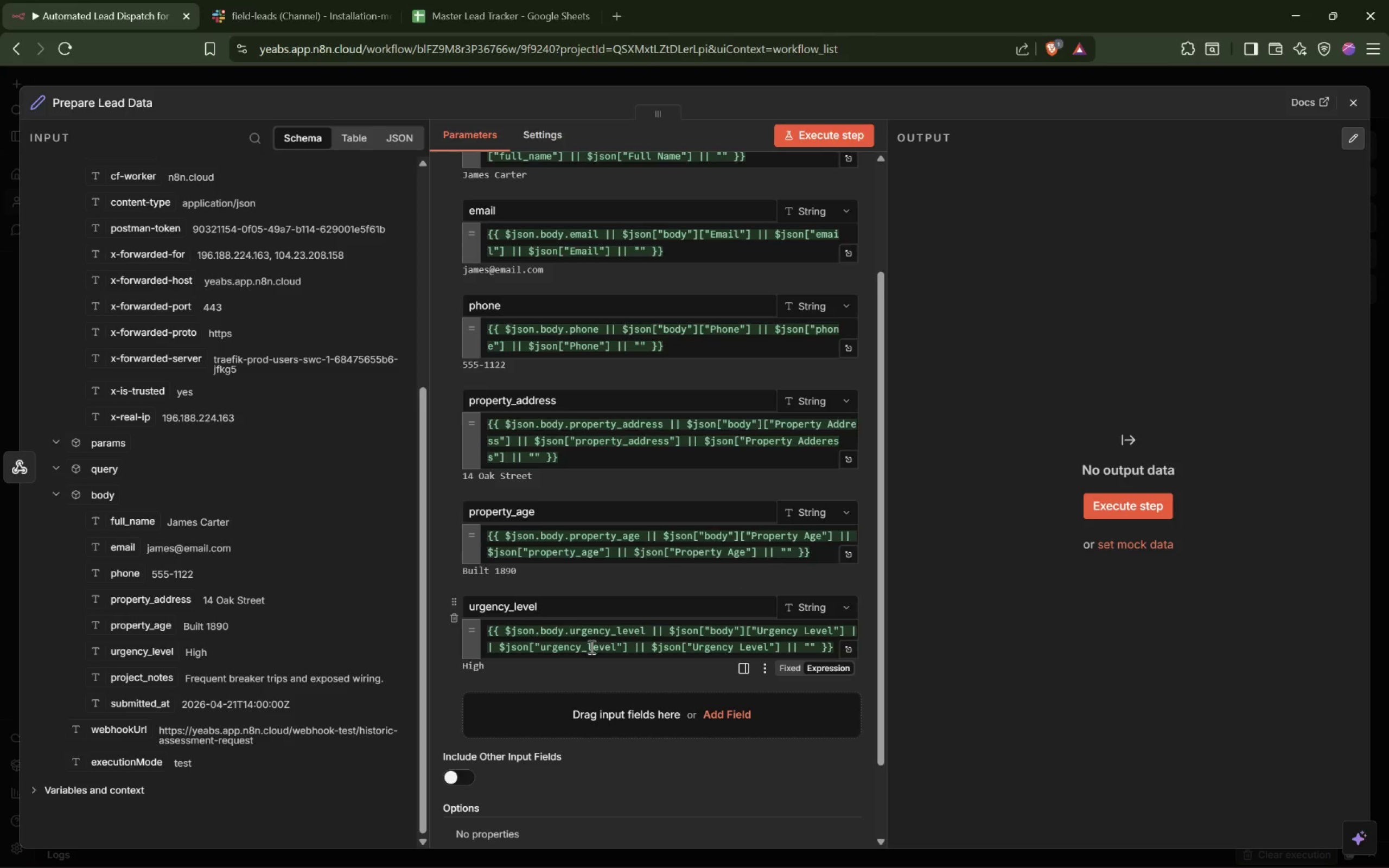 
wait(7.02)
 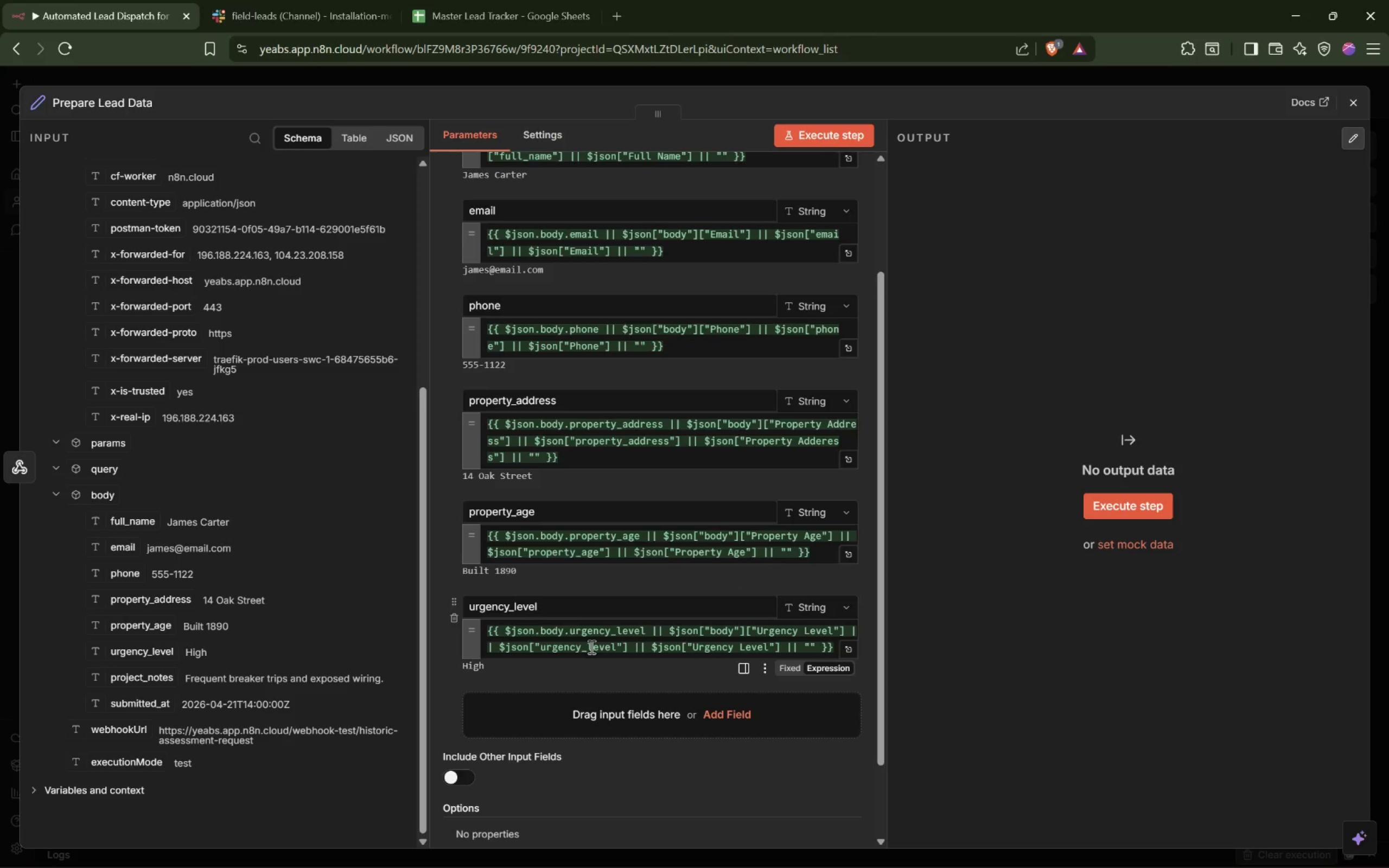 
left_click([598, 713])
 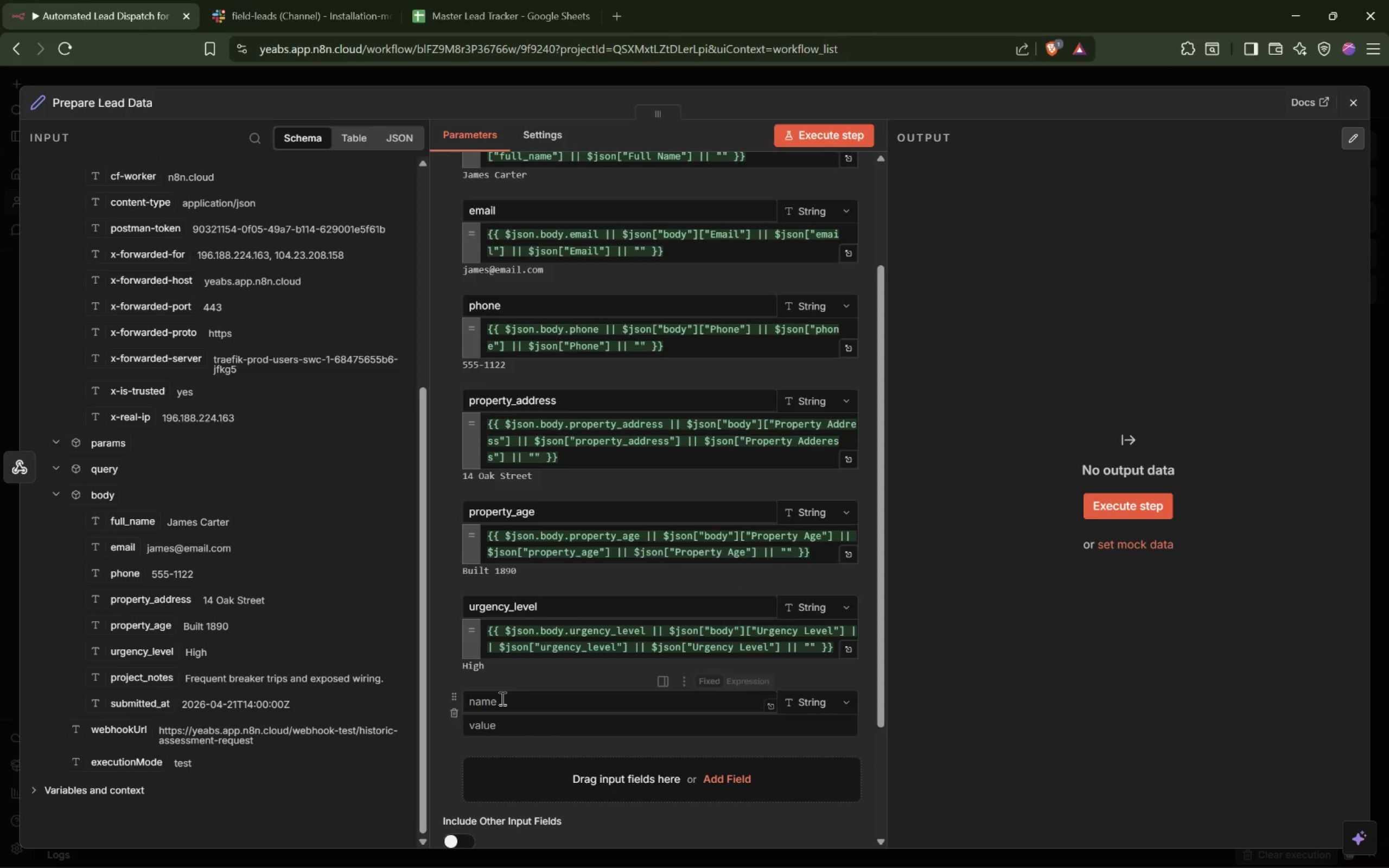 
left_click([522, 698])
 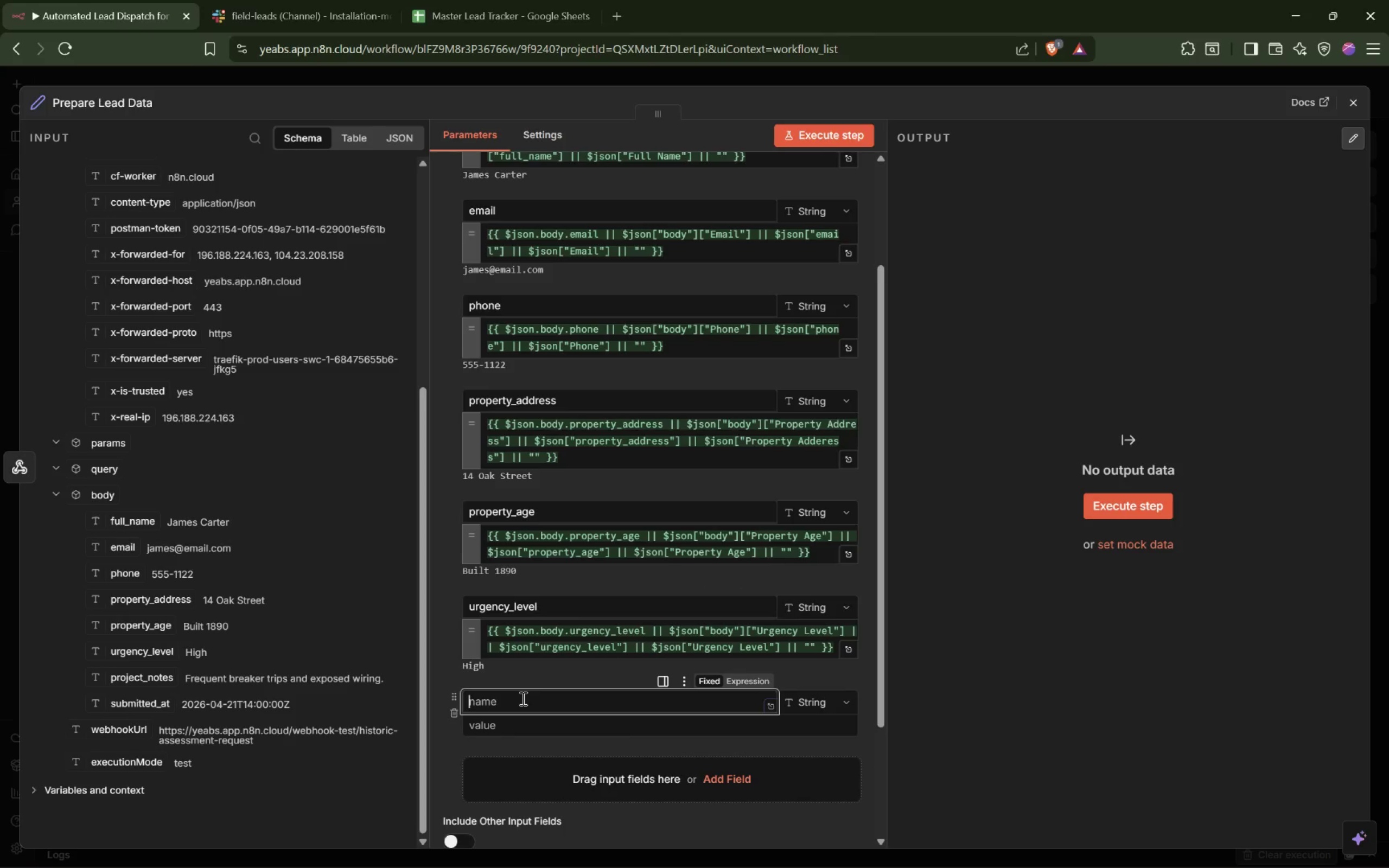 
type(project_na)
key(Backspace)
type(otes)
 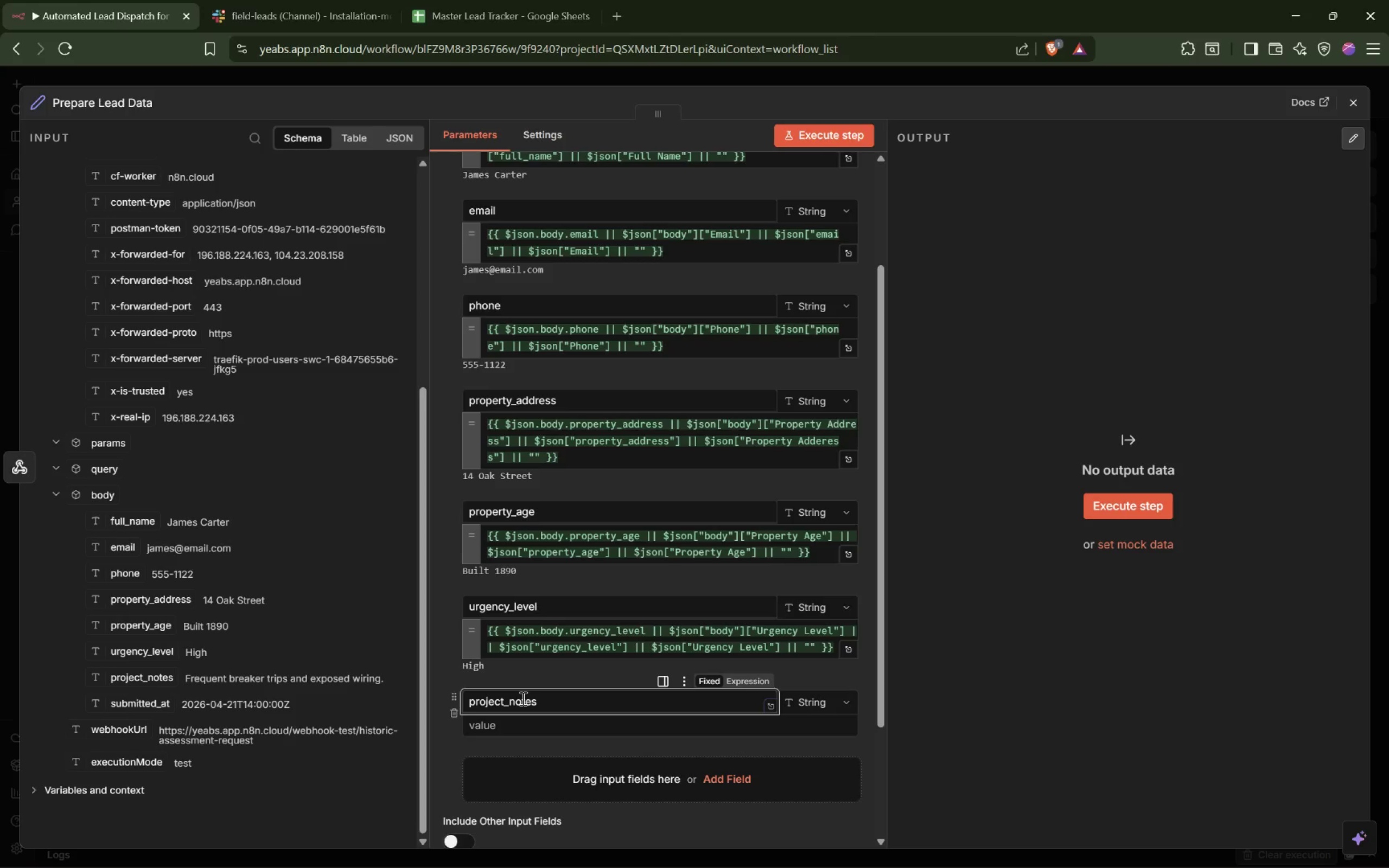 
wait(8.72)
 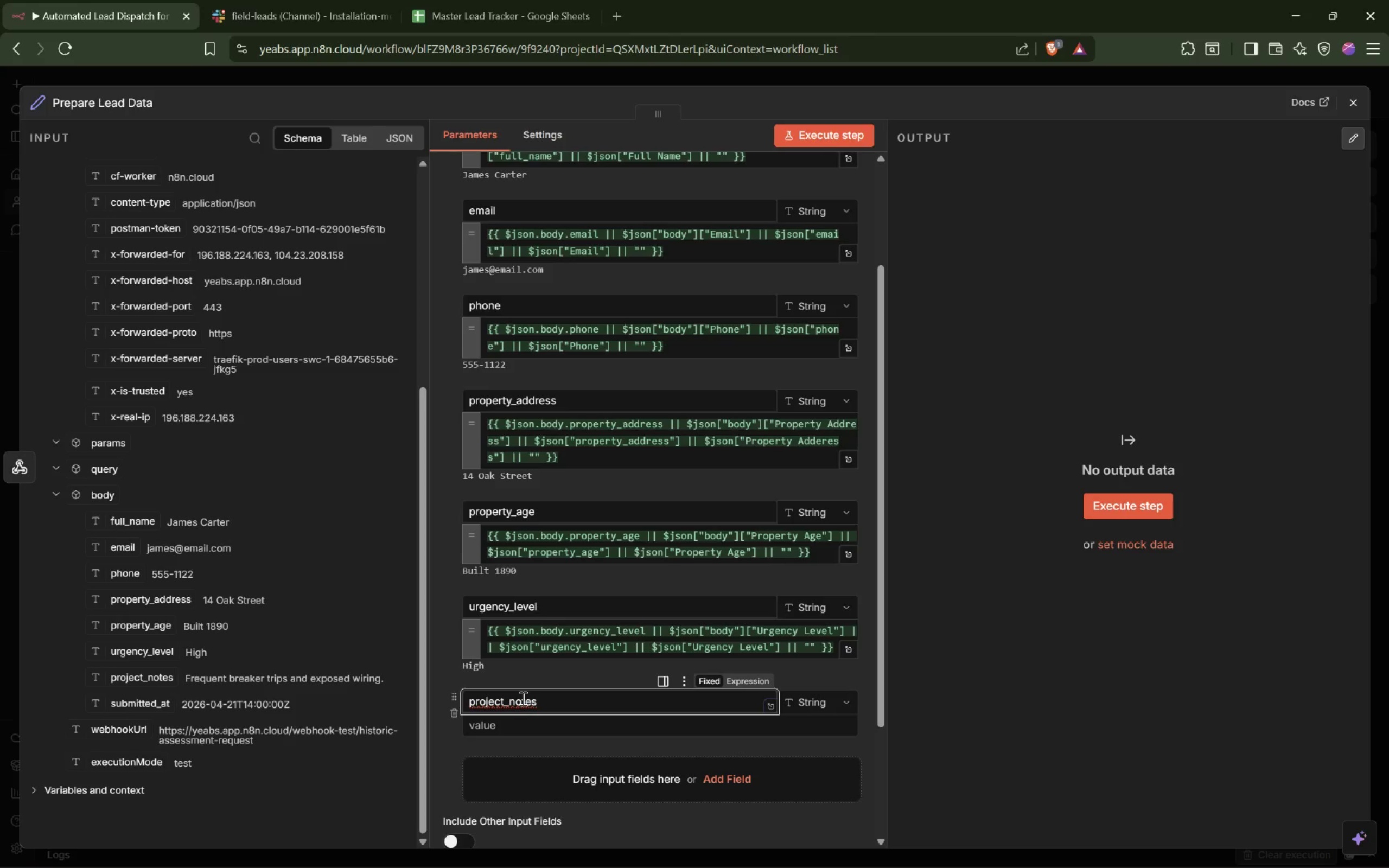 
left_click([513, 724])
 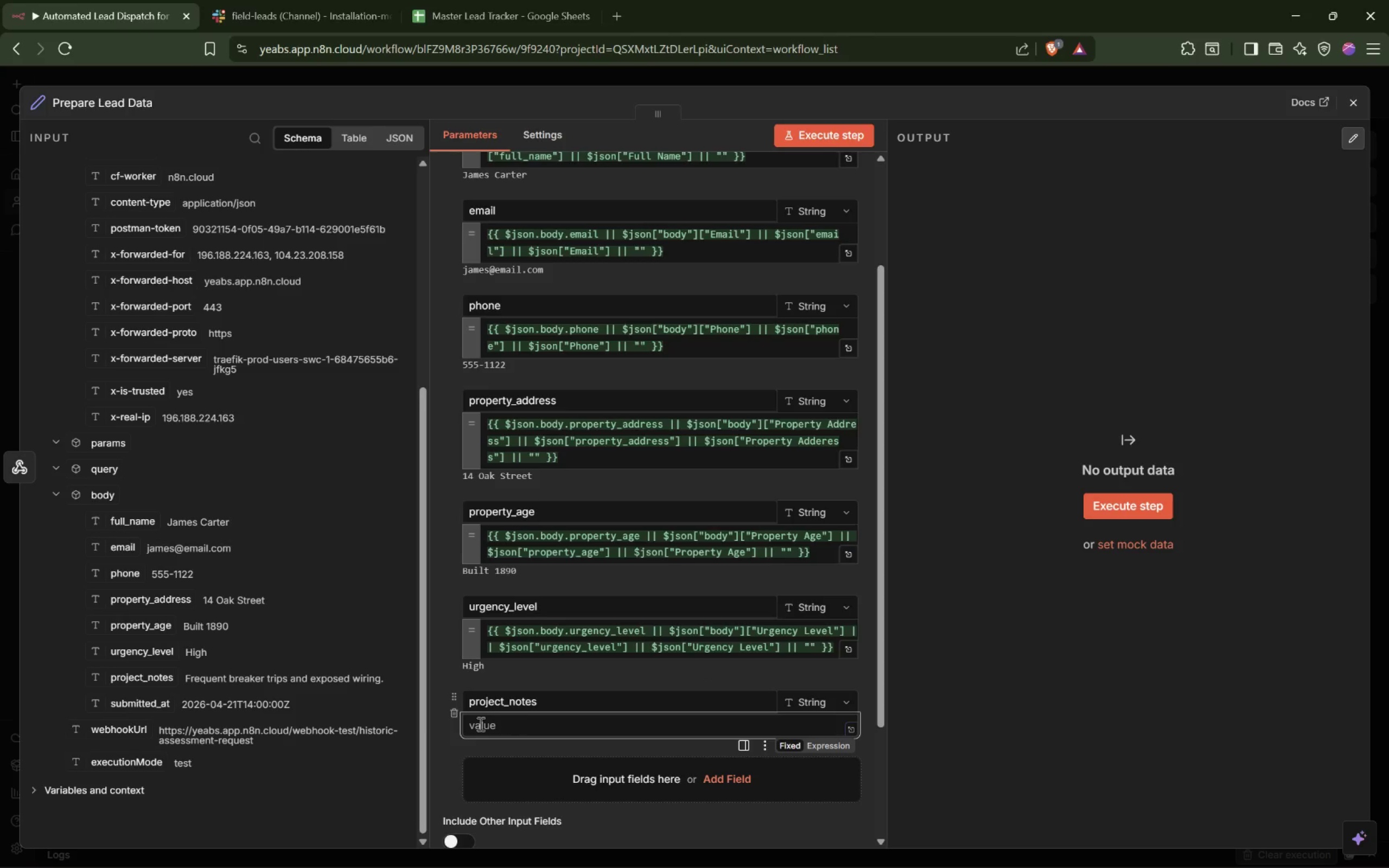 
left_click_drag(start_coordinate=[144, 679], to_coordinate=[500, 731])
 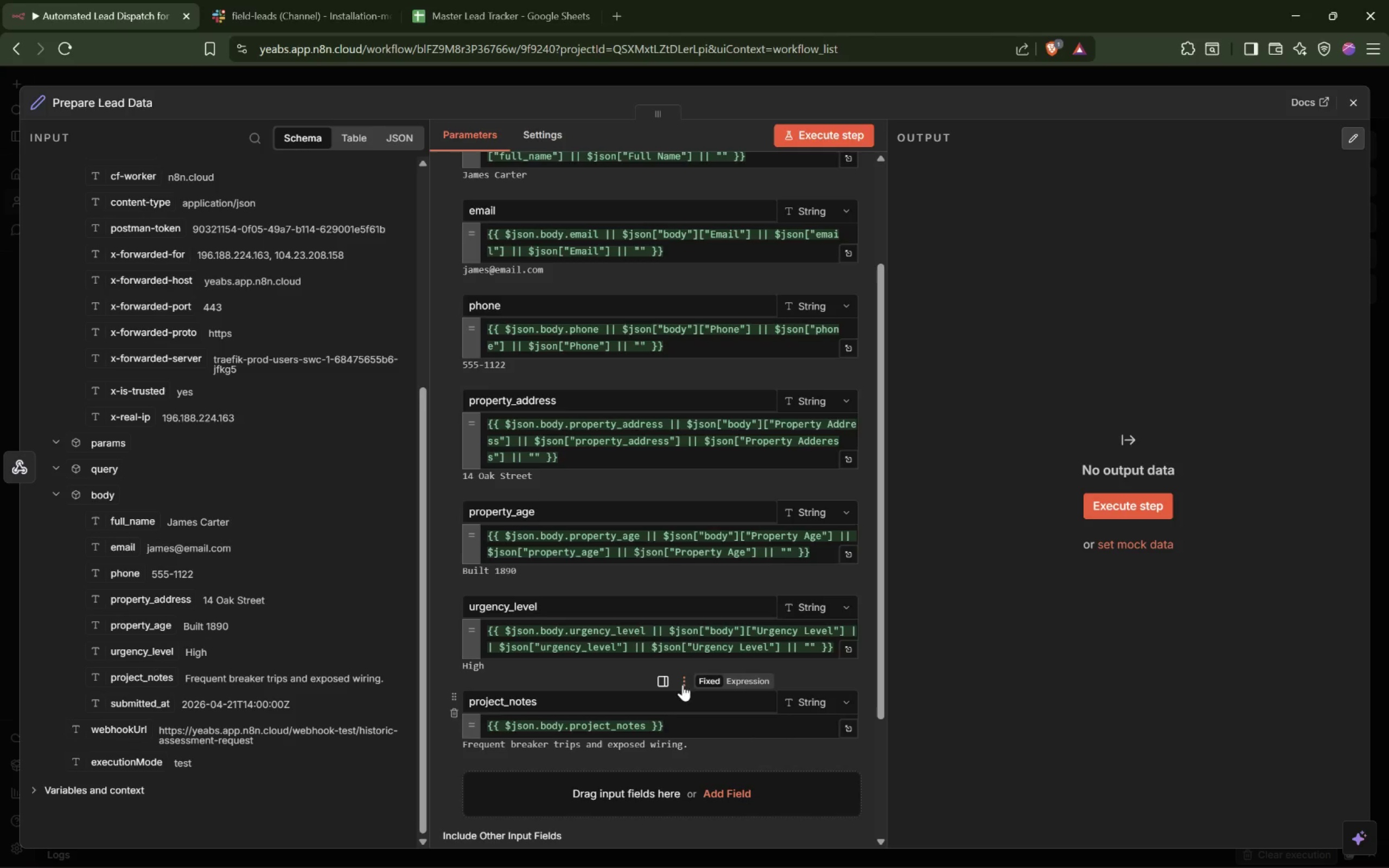 
left_click([646, 727])
 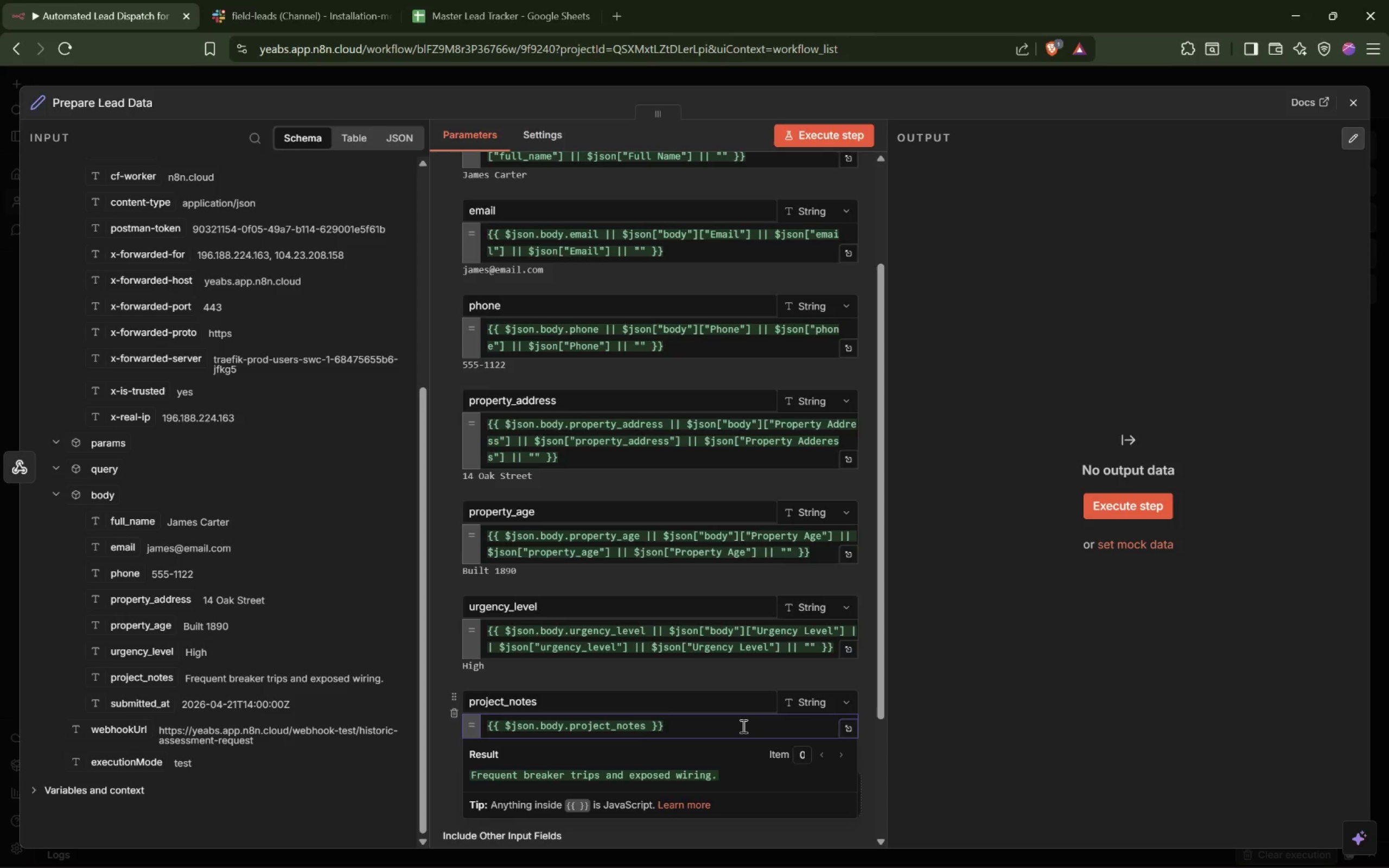 
type( || $json["Bd)
key(Backspace)
key(Backspace)
type(body)
 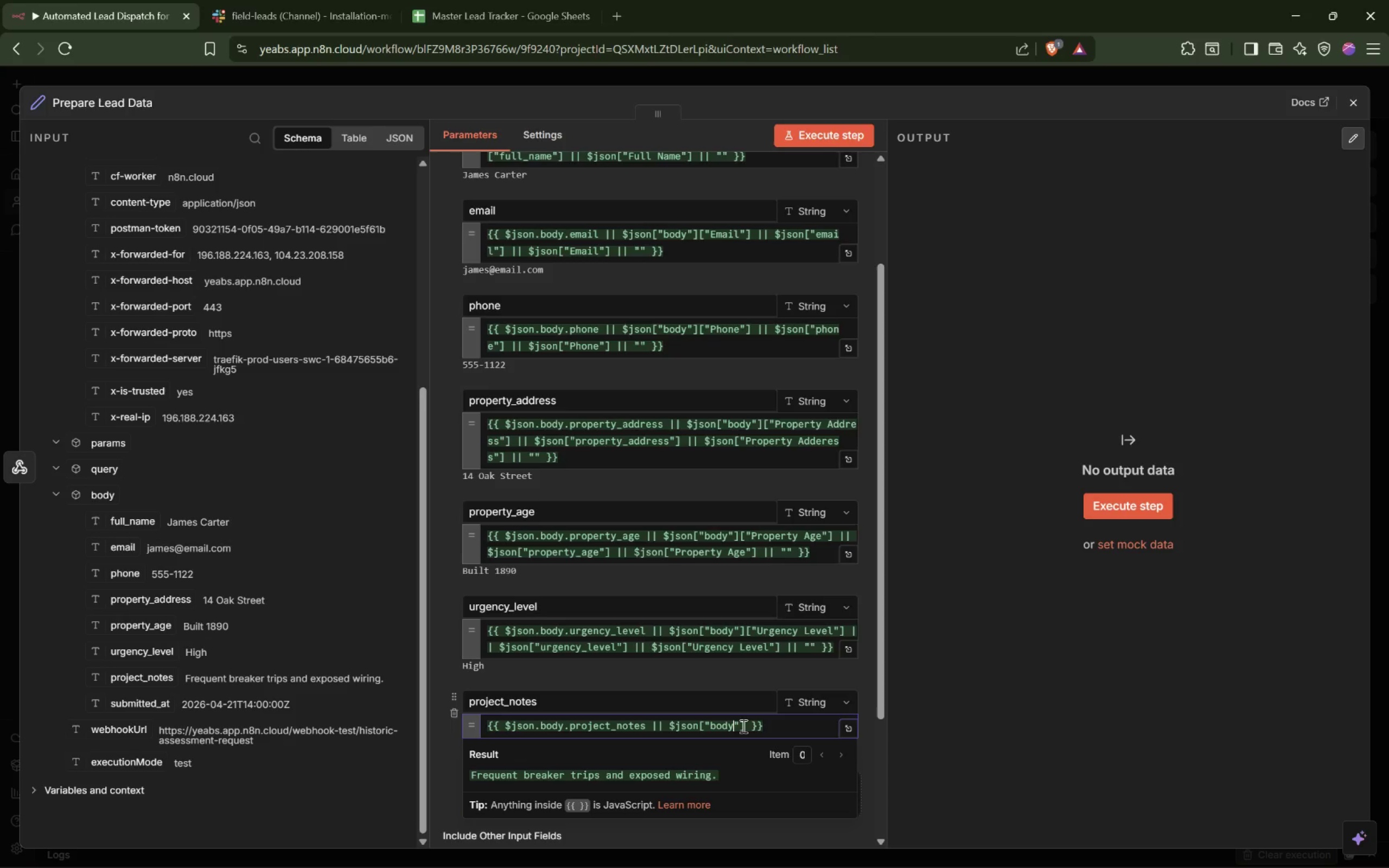 
key(ArrowRight)
 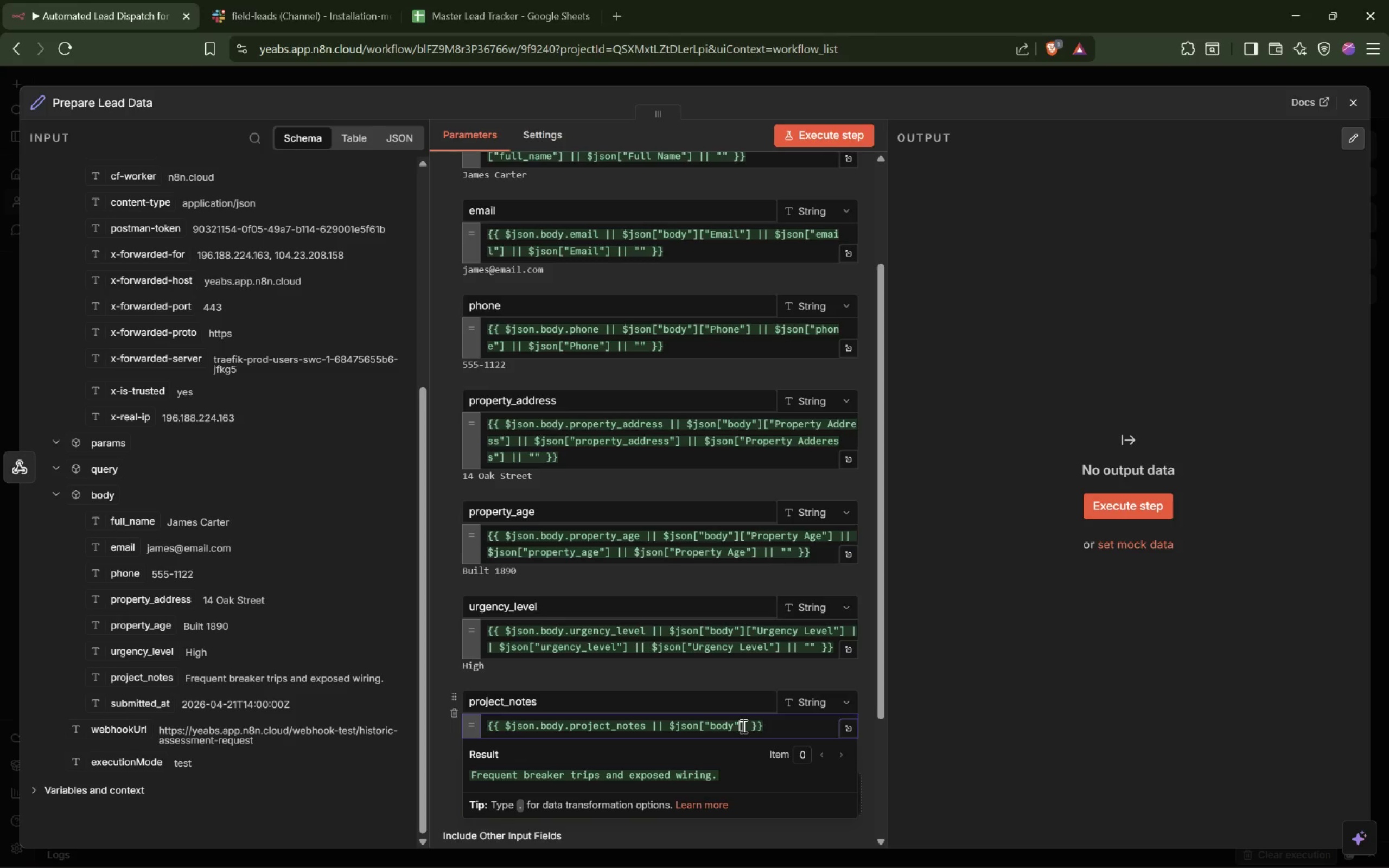 
key(ArrowRight)
 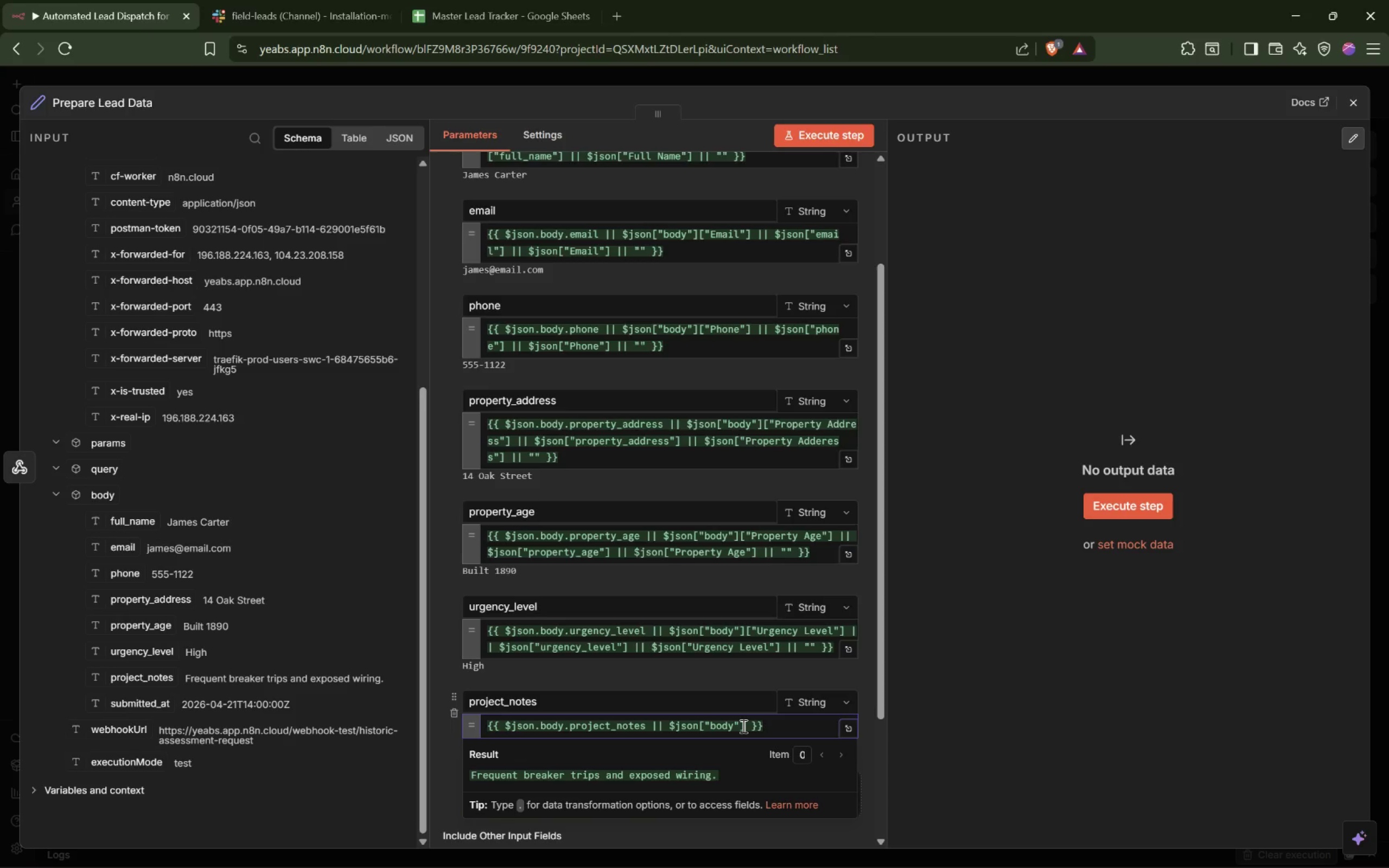 
type(["Project Notes)
 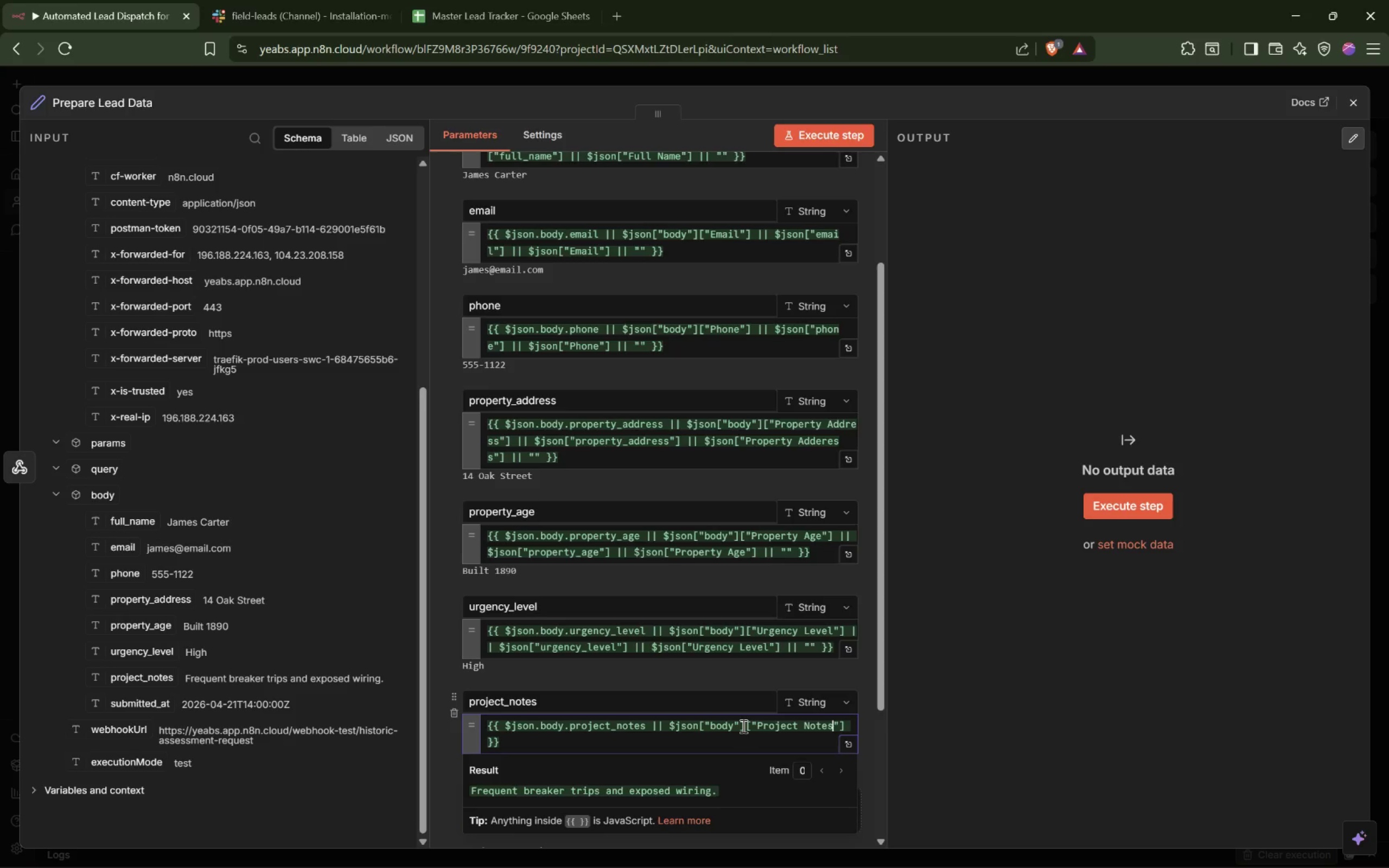 
key(ArrowRight)
 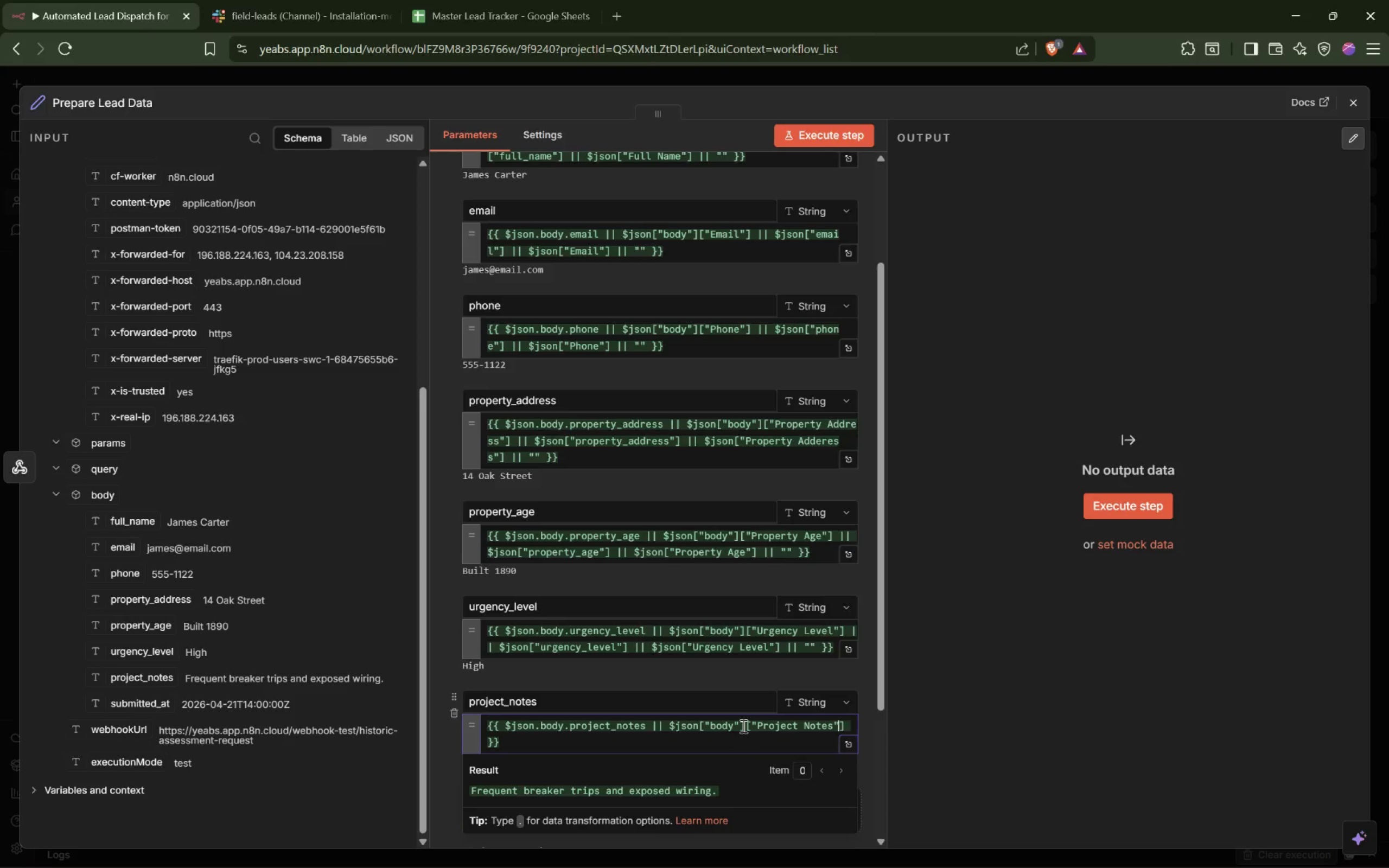 
key(ArrowRight)
 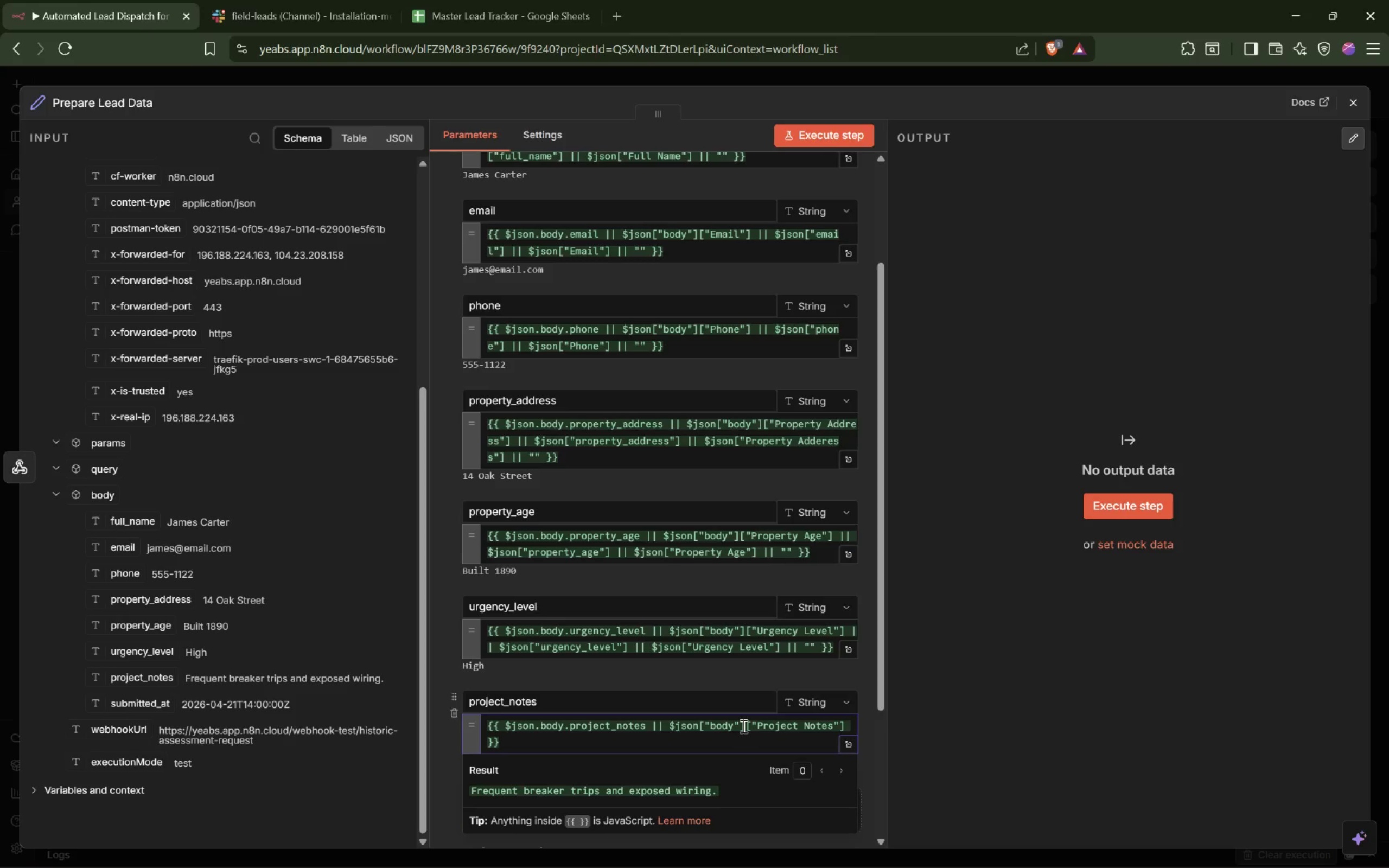 
type( || $json["Project Notes)
 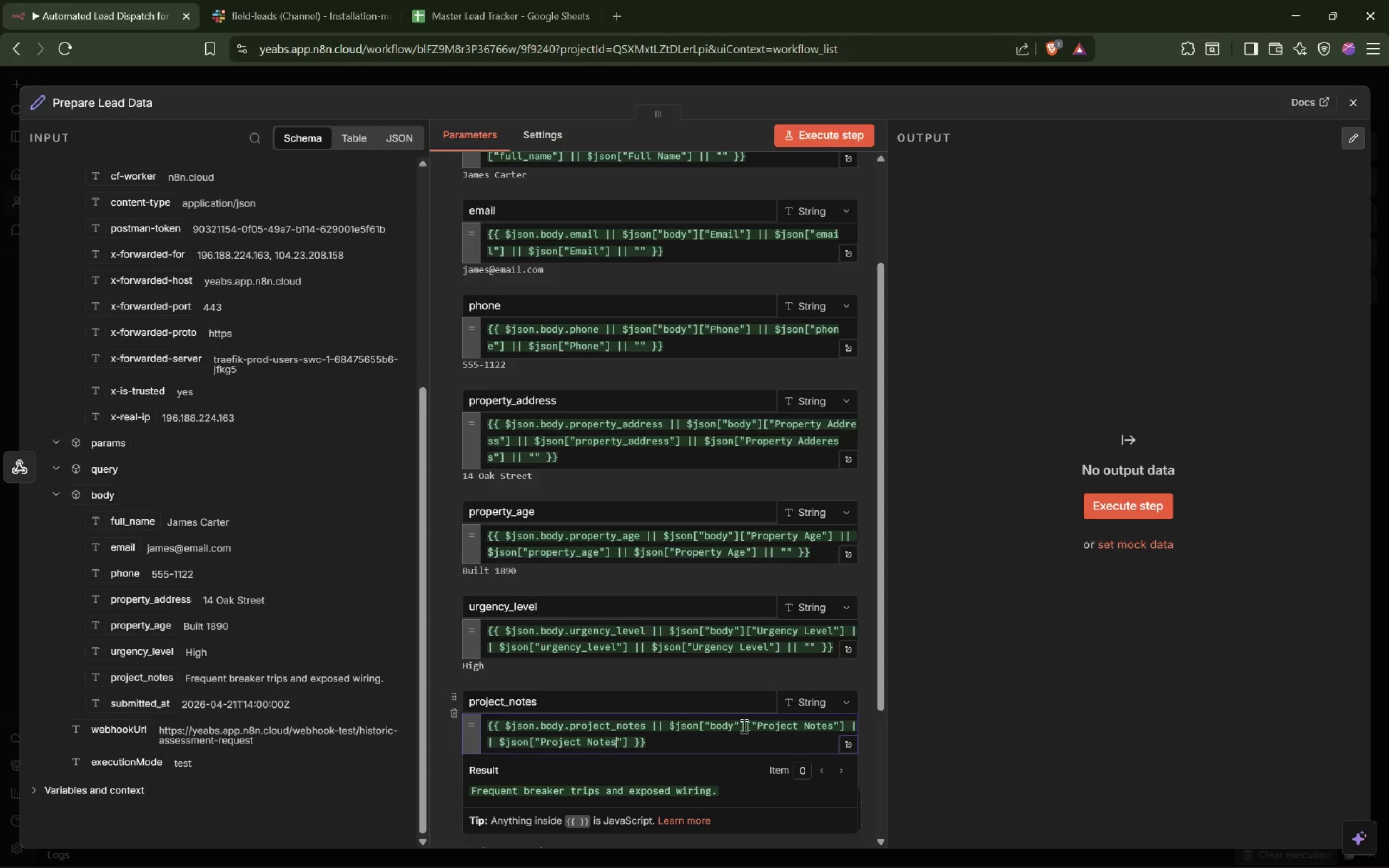 
key(ArrowRight)
 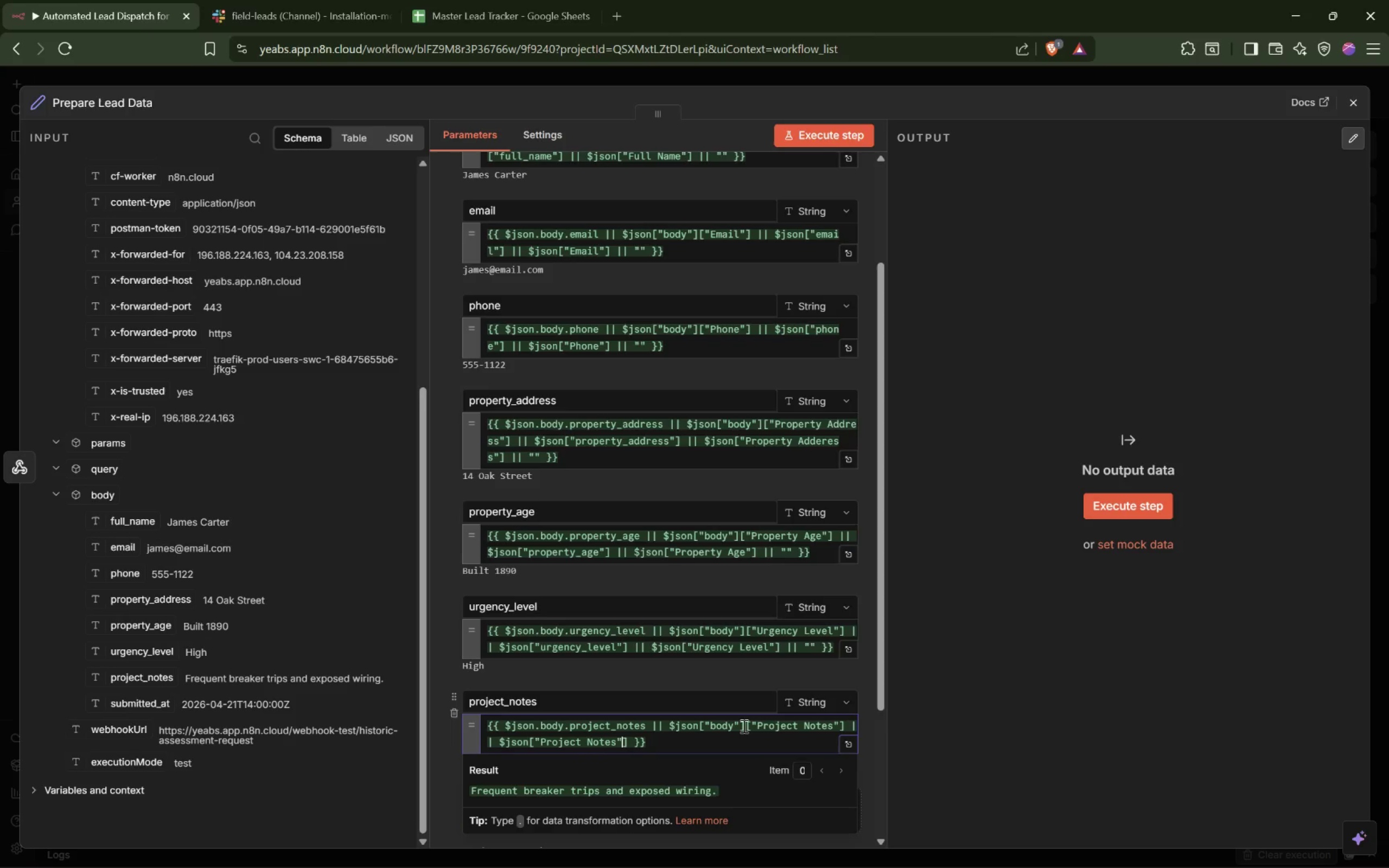 
key(ArrowRight)
 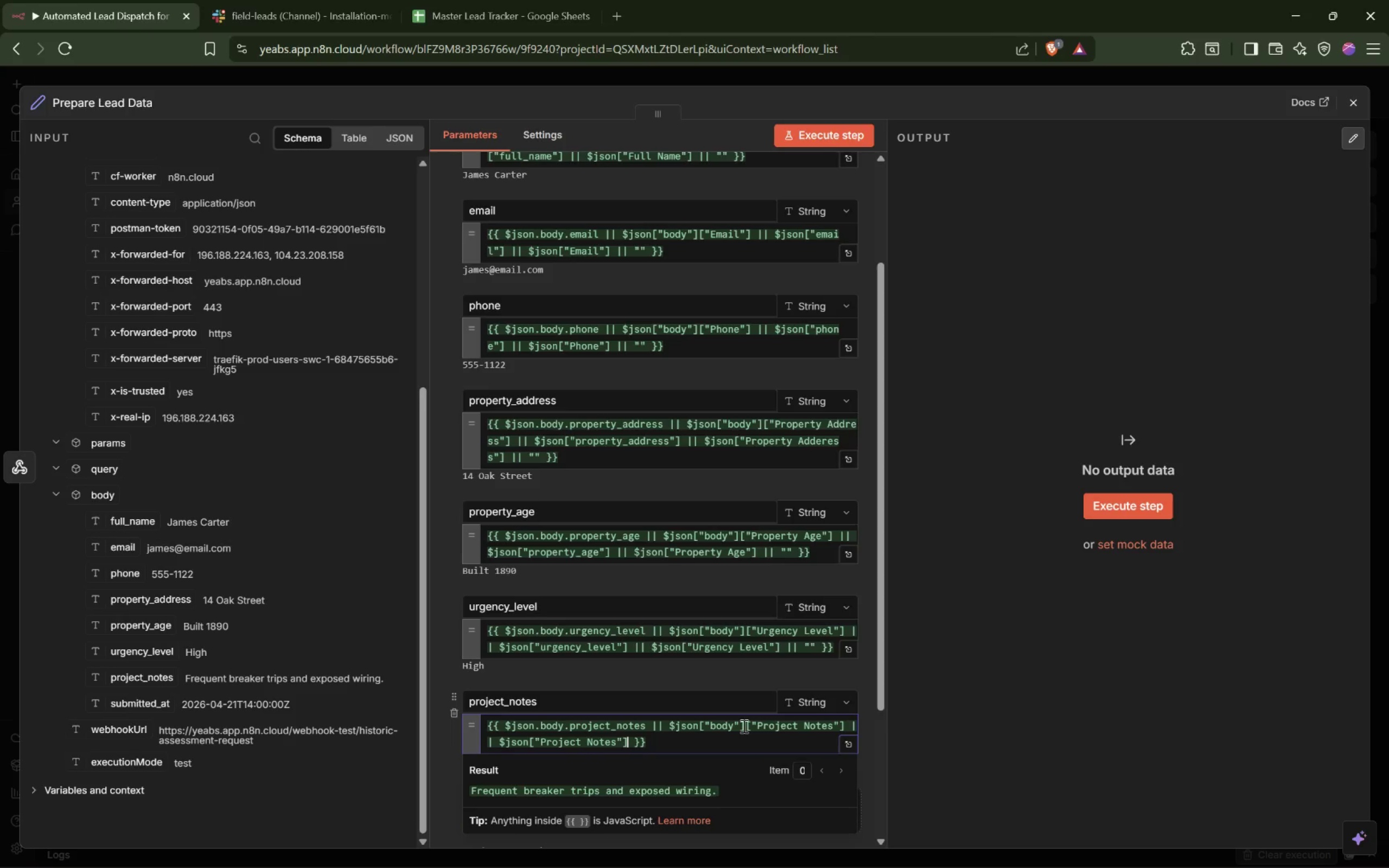 
type( || $json["P)
key(Backspace)
type(project_notes)
 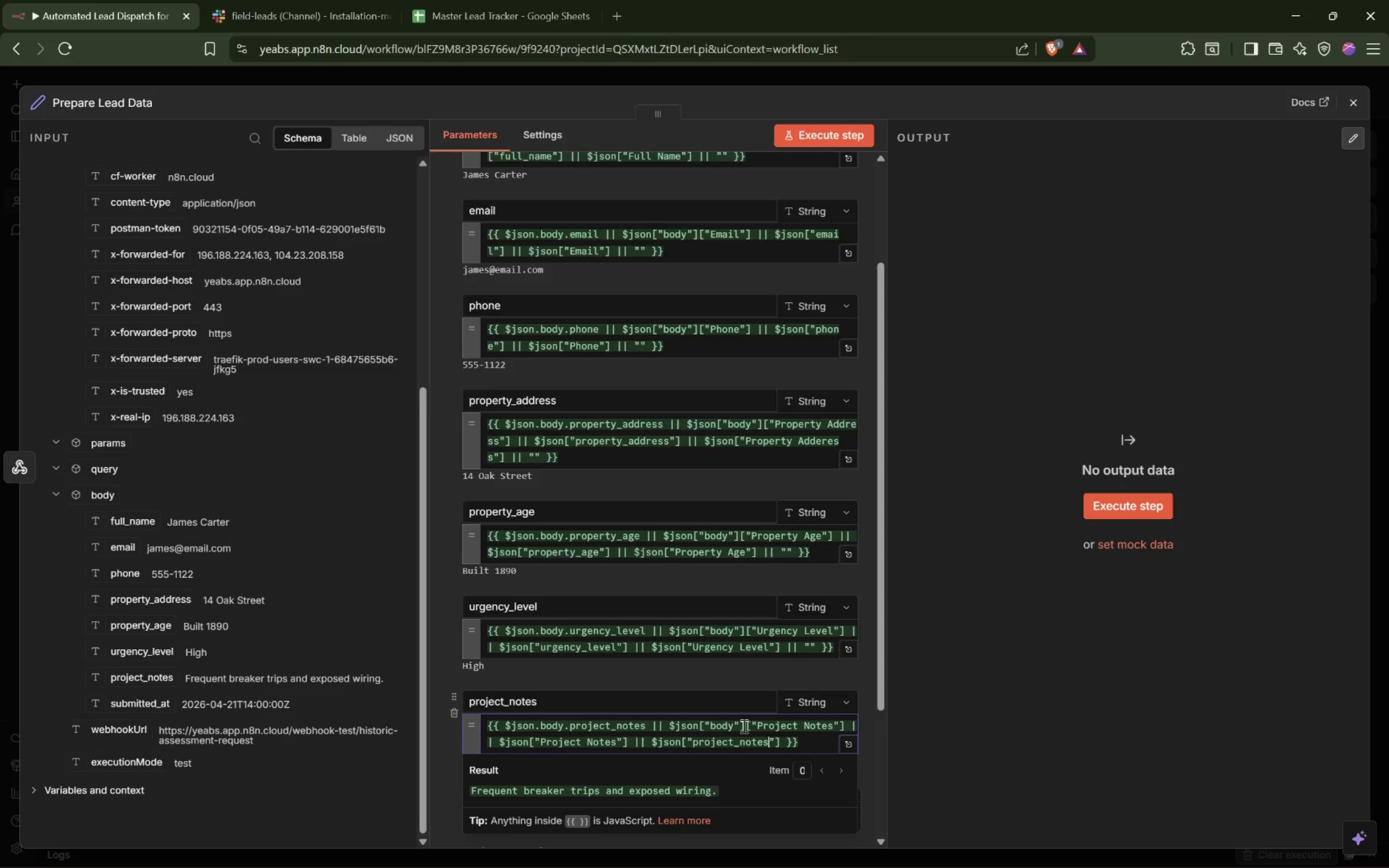 
key(ArrowRight)
 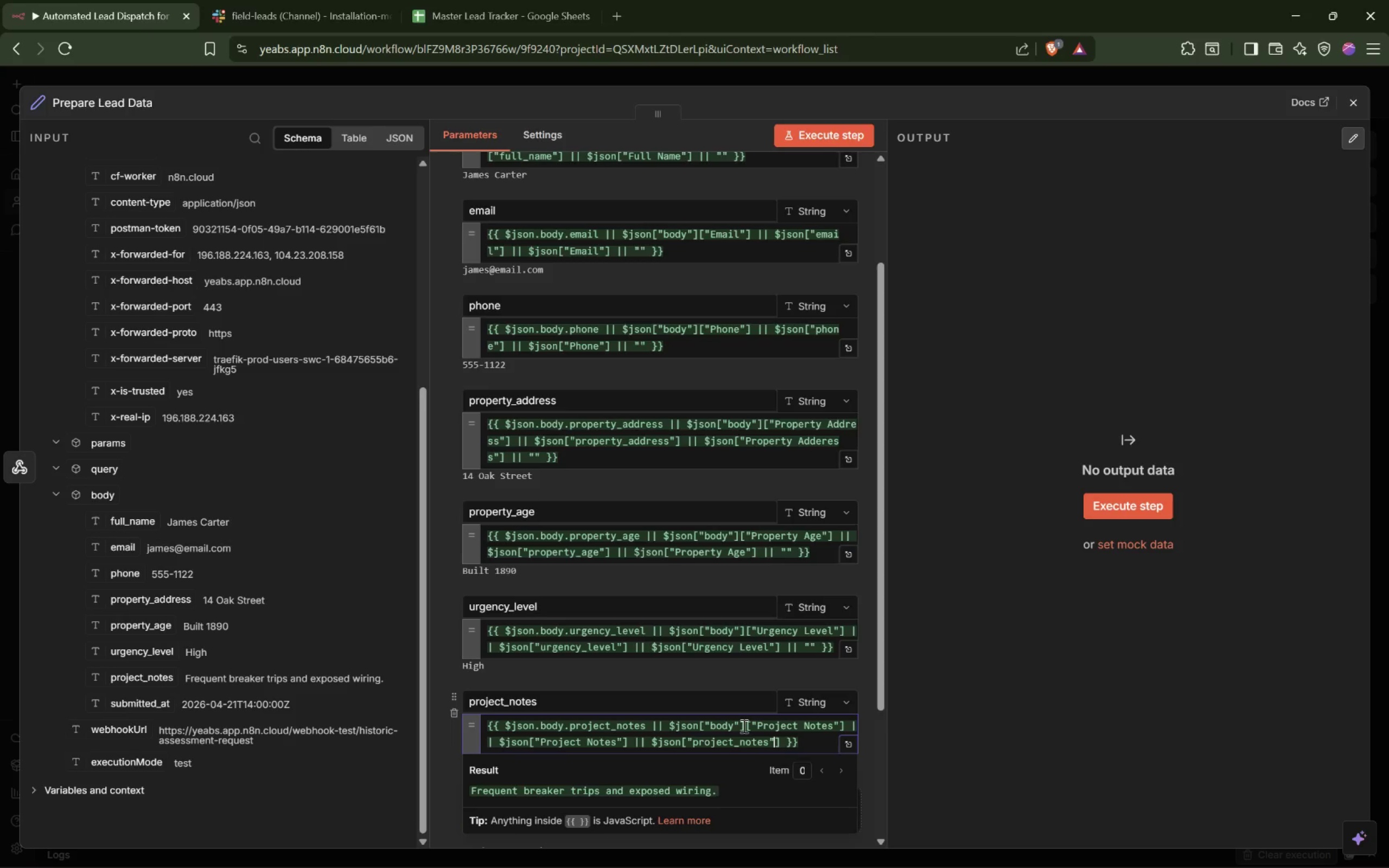 
key(ArrowRight)
 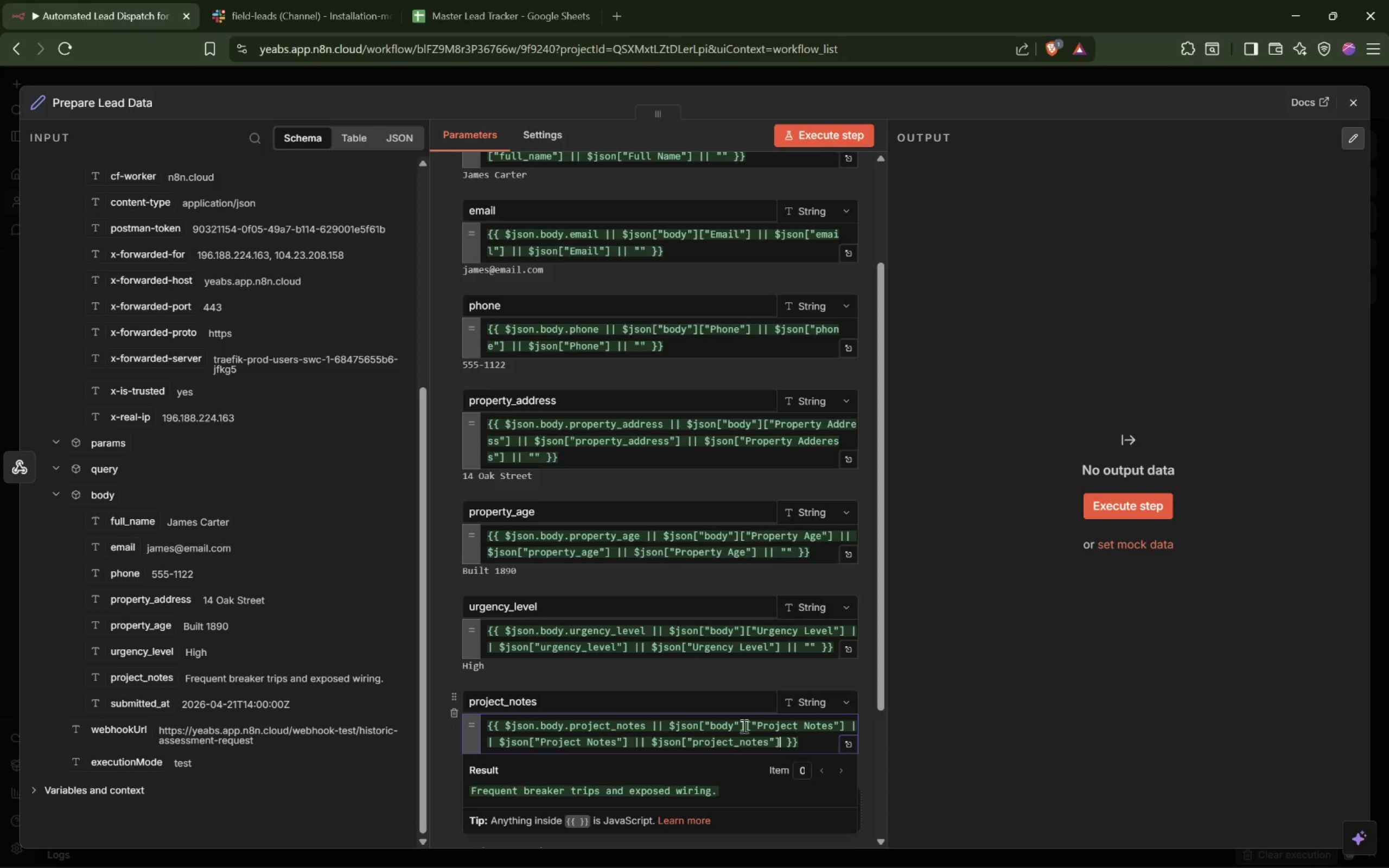 
key(Space)
 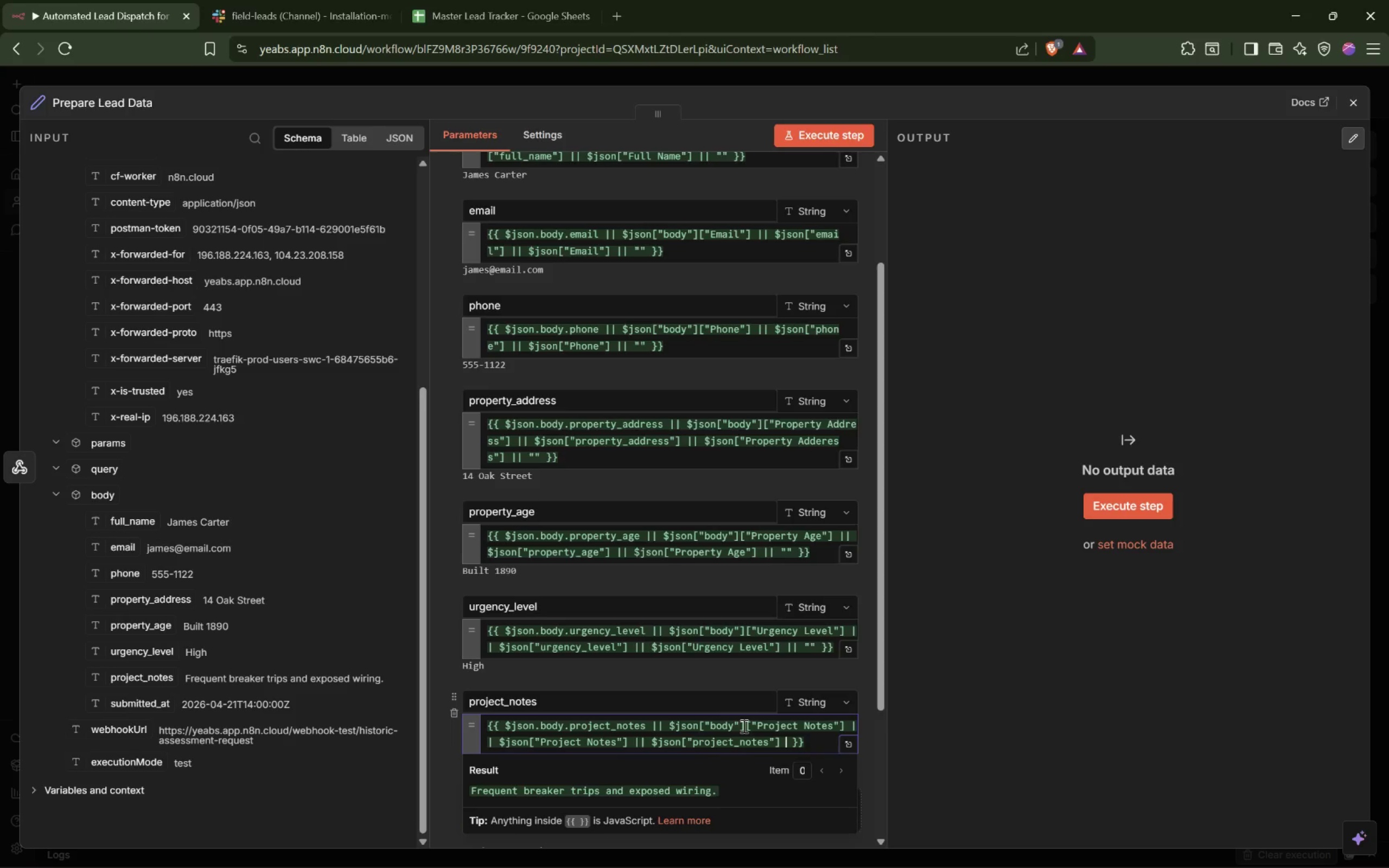 
key(Shift+Backslash)
 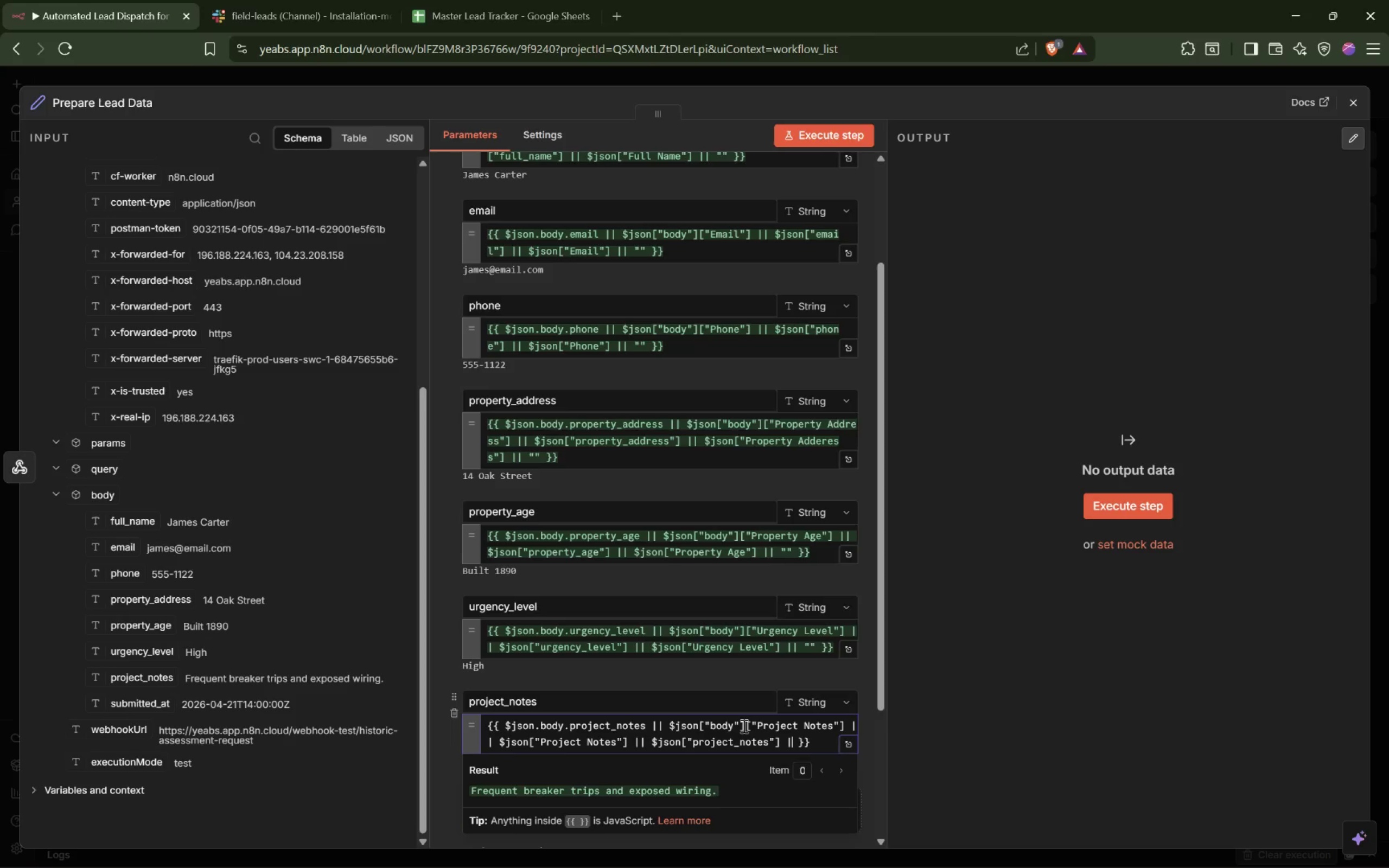 
key(Shift+Backslash)
 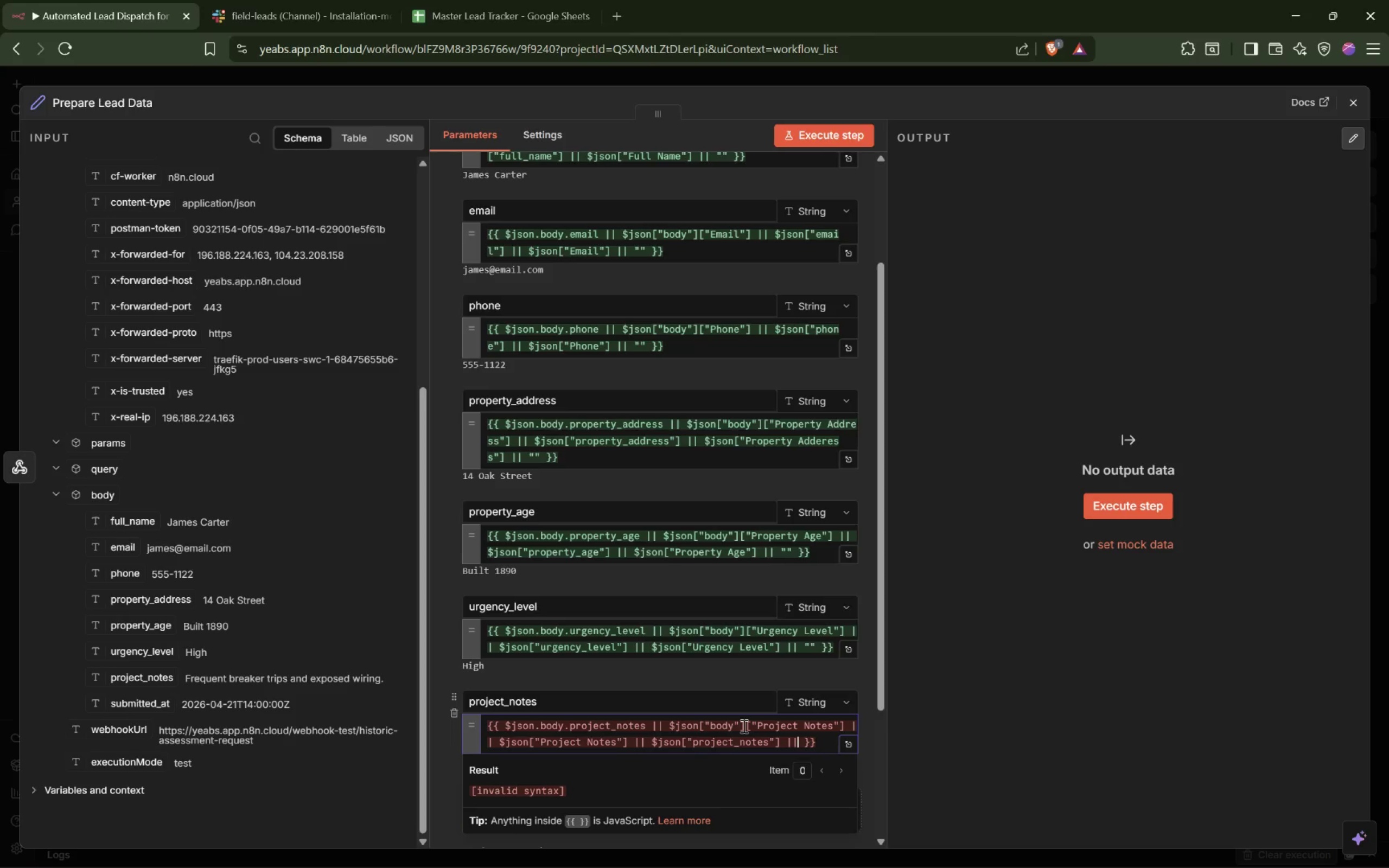 
key(Space)
 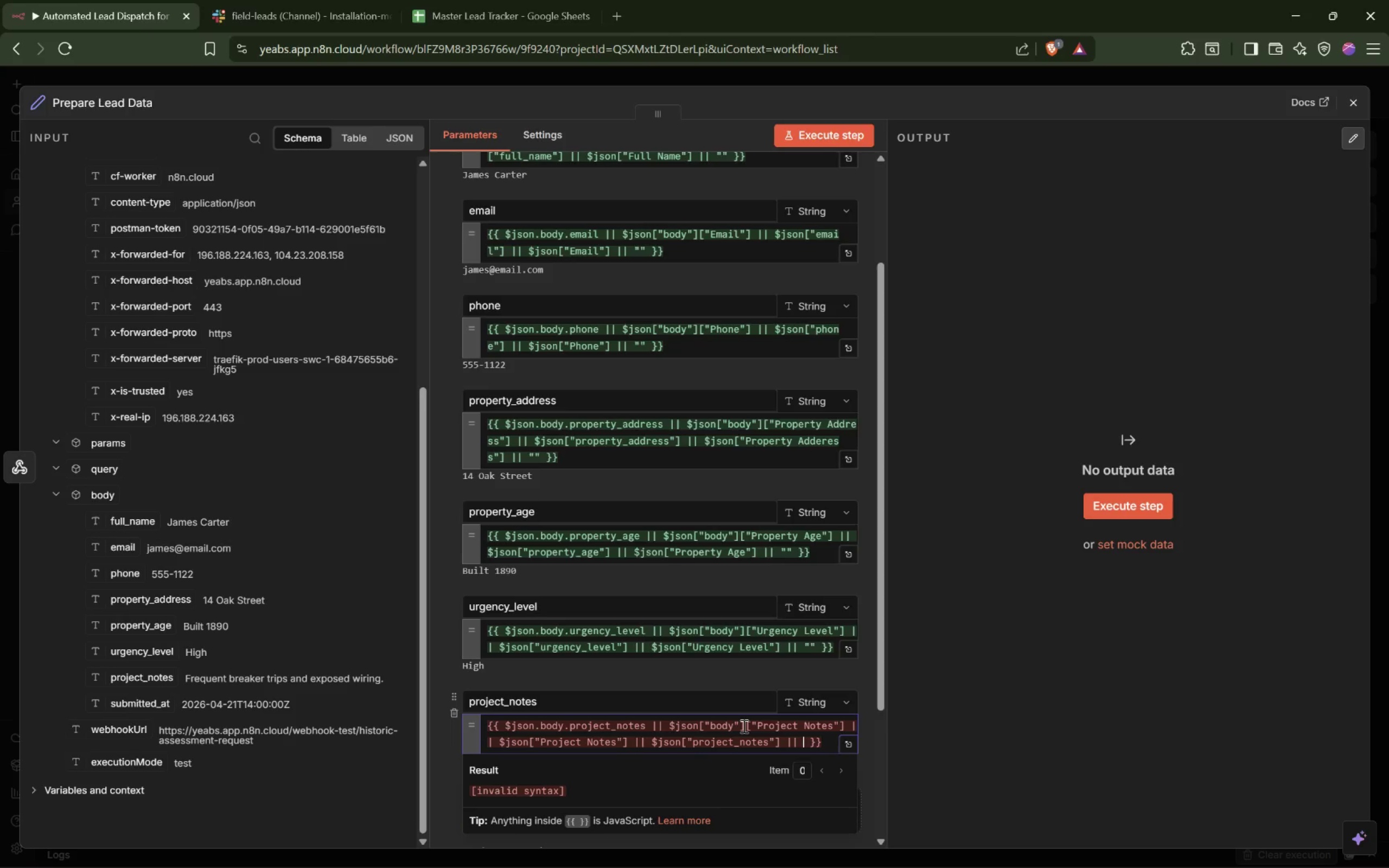 
key(Shift+Quote)
 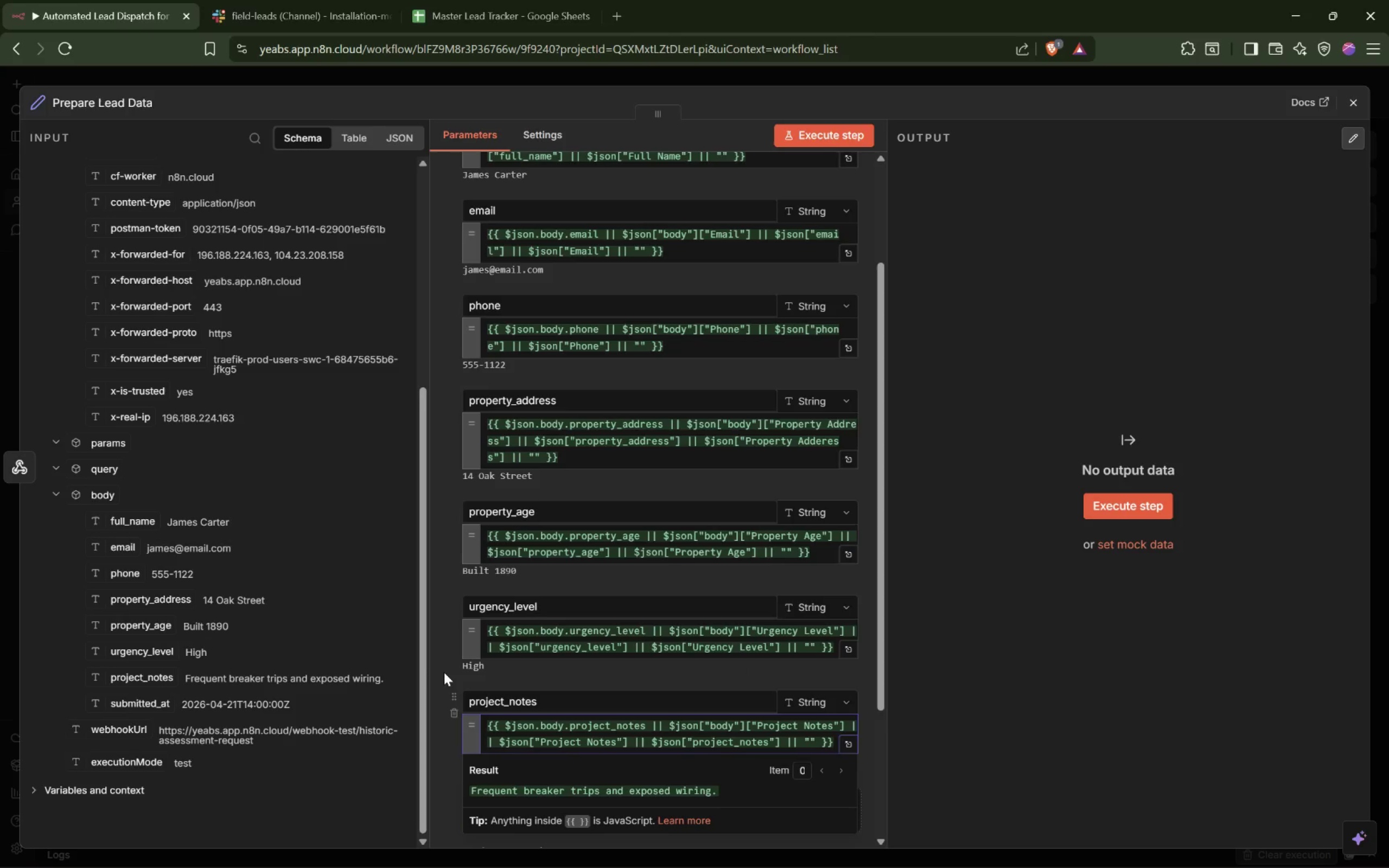 
left_click([445, 671])
 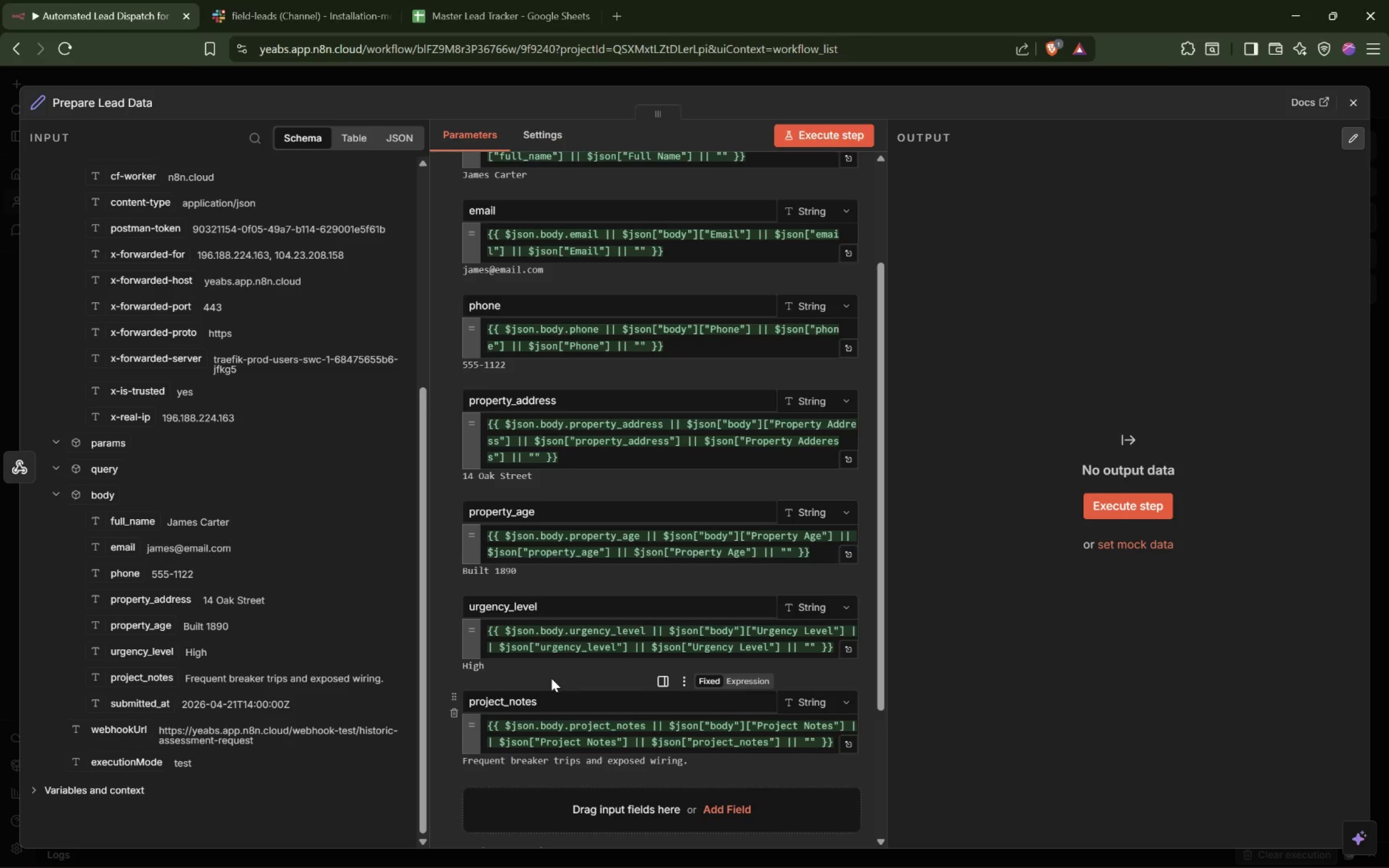 
wait(6.12)
 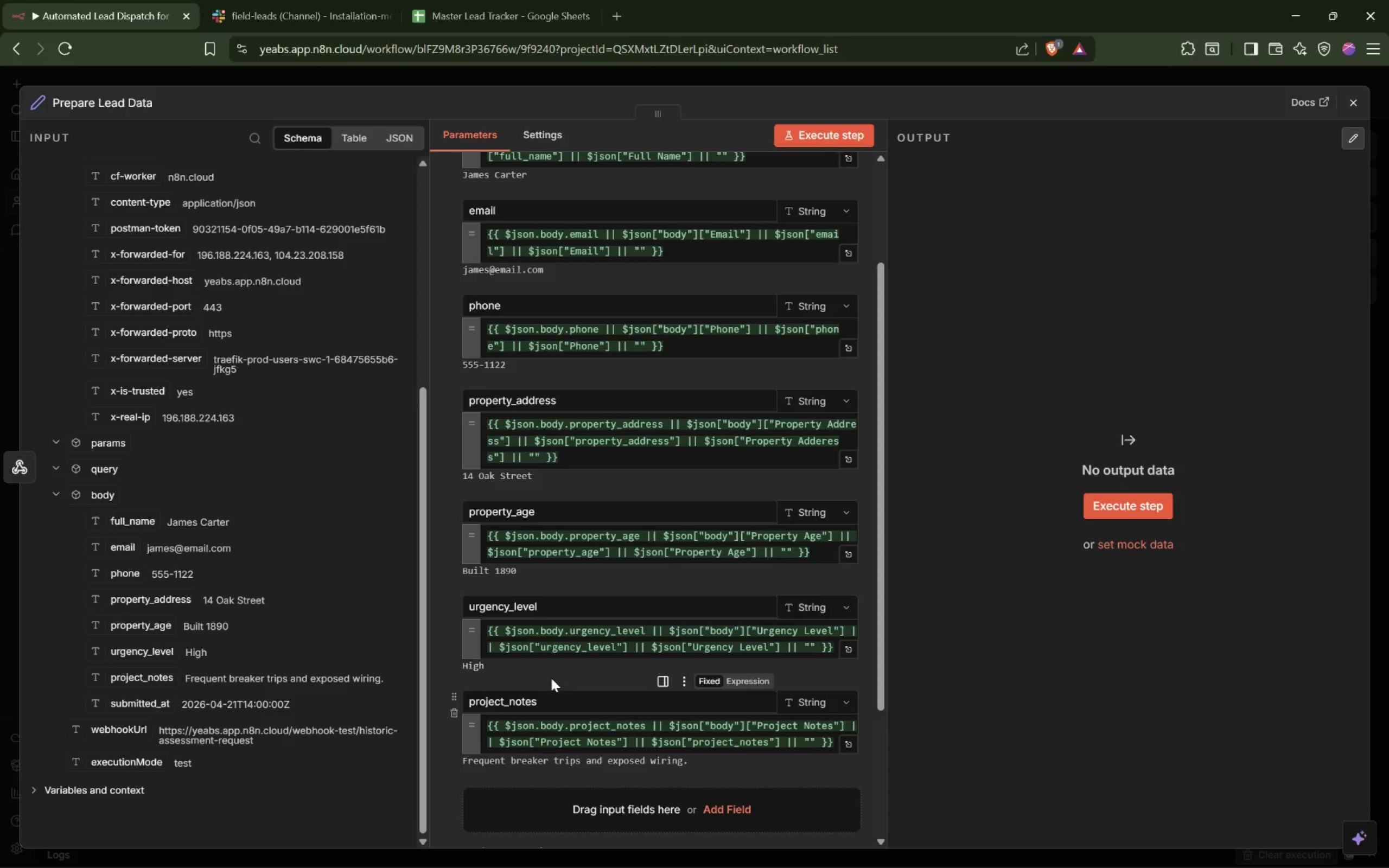 
scroll: coordinate [541, 676], scroll_direction: down, amount: 7.0
 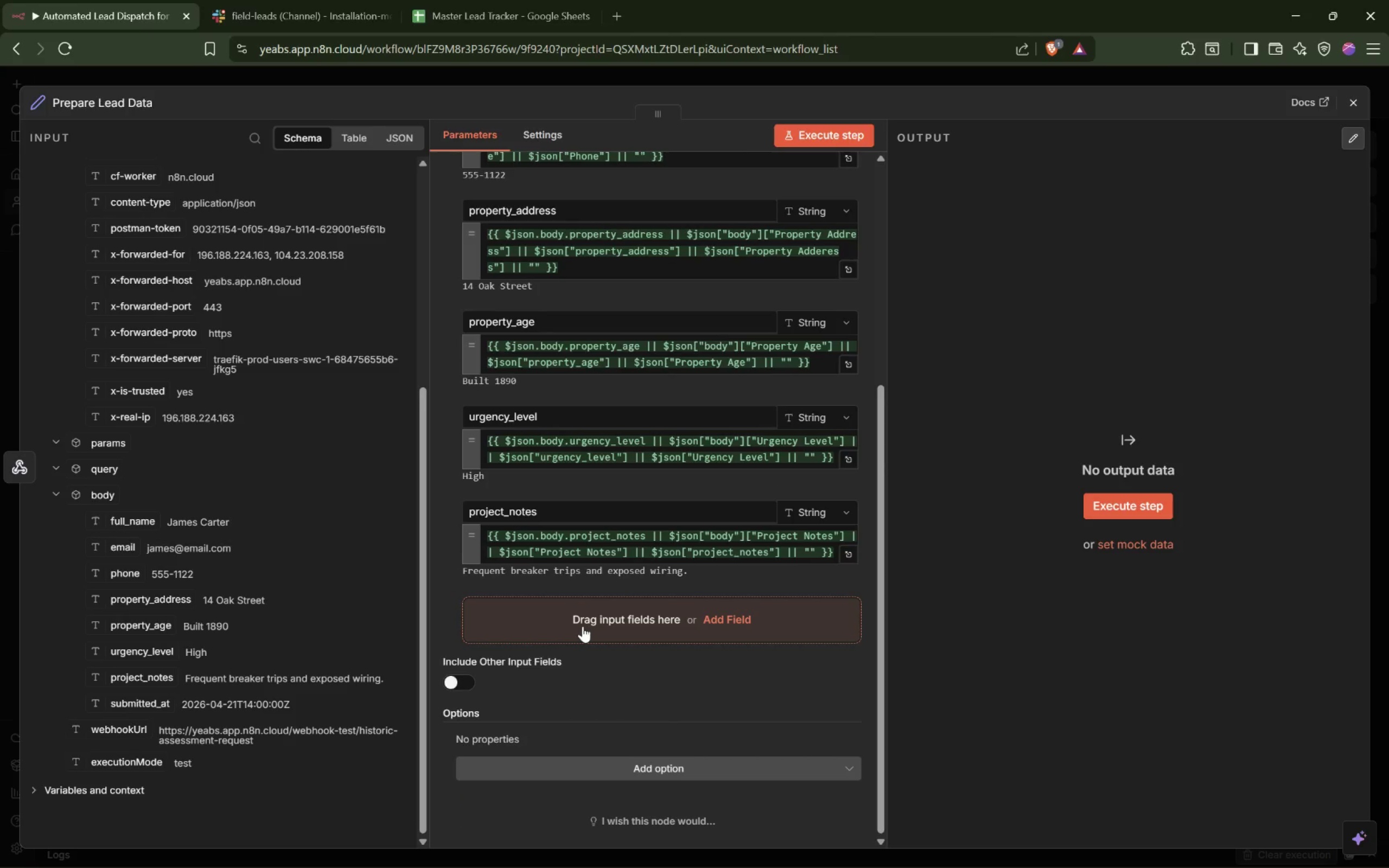 
wait(5.4)
 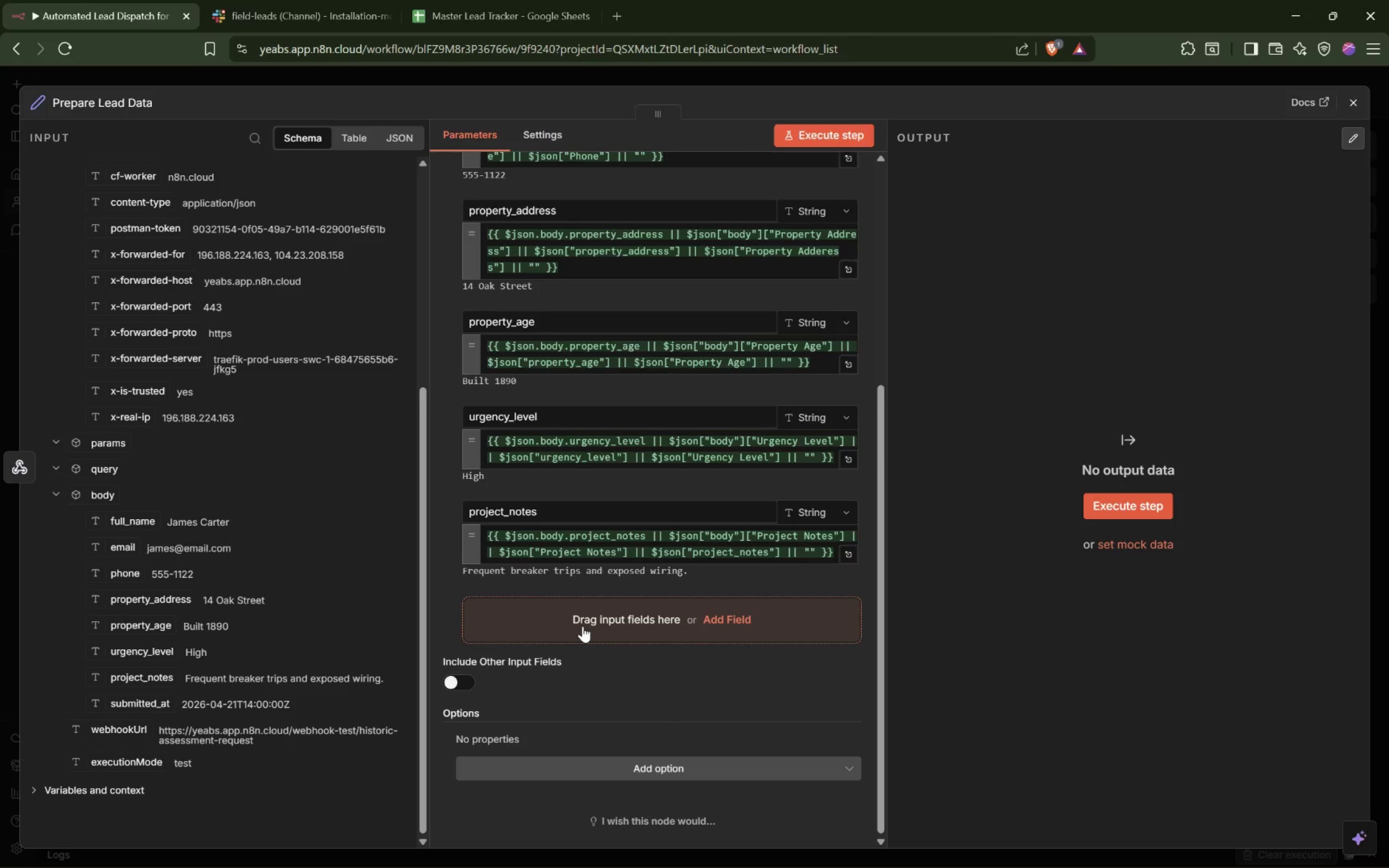 
left_click([583, 626])
 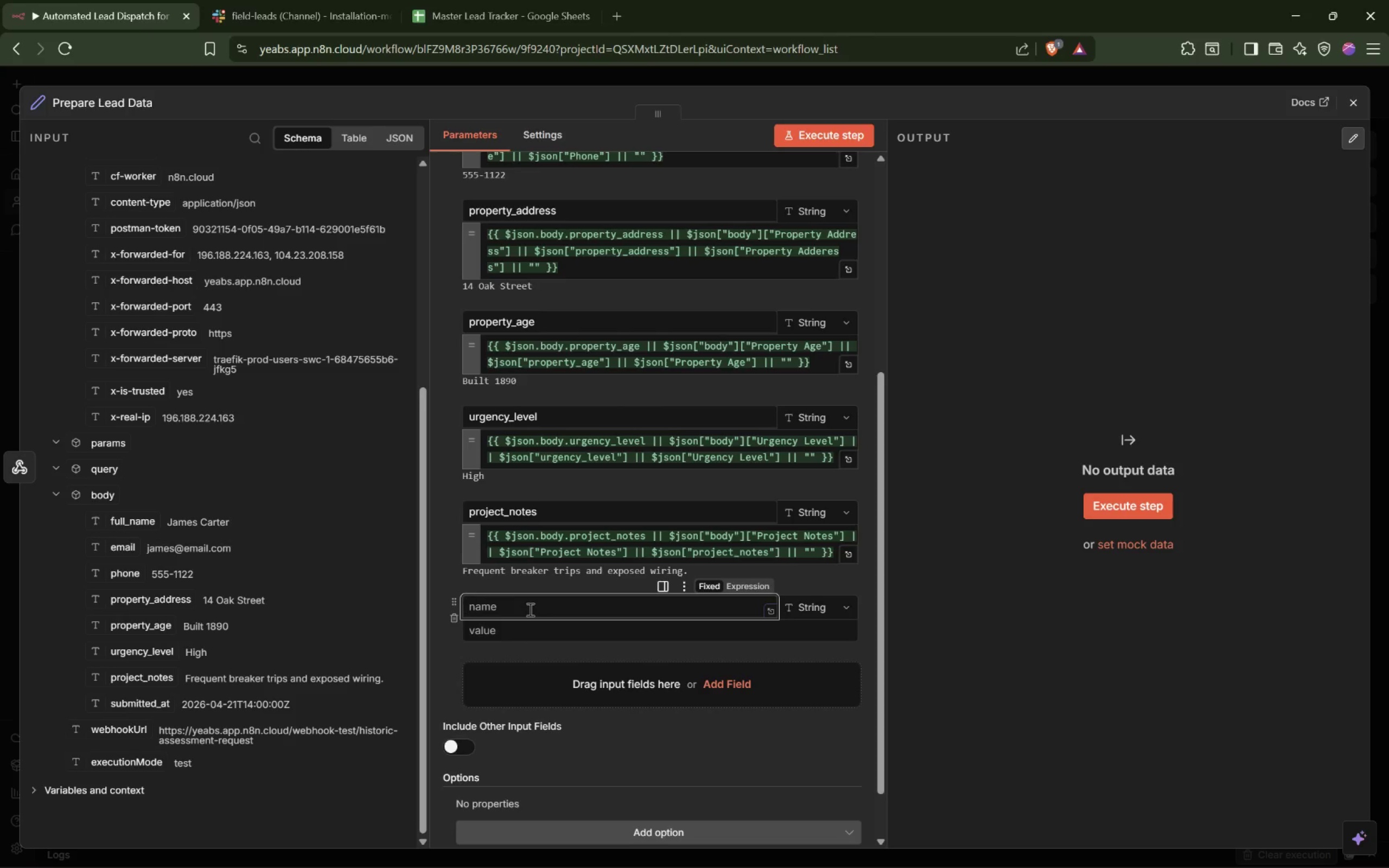 
type(raw )
key(Backspace)
type(_timestamp)
 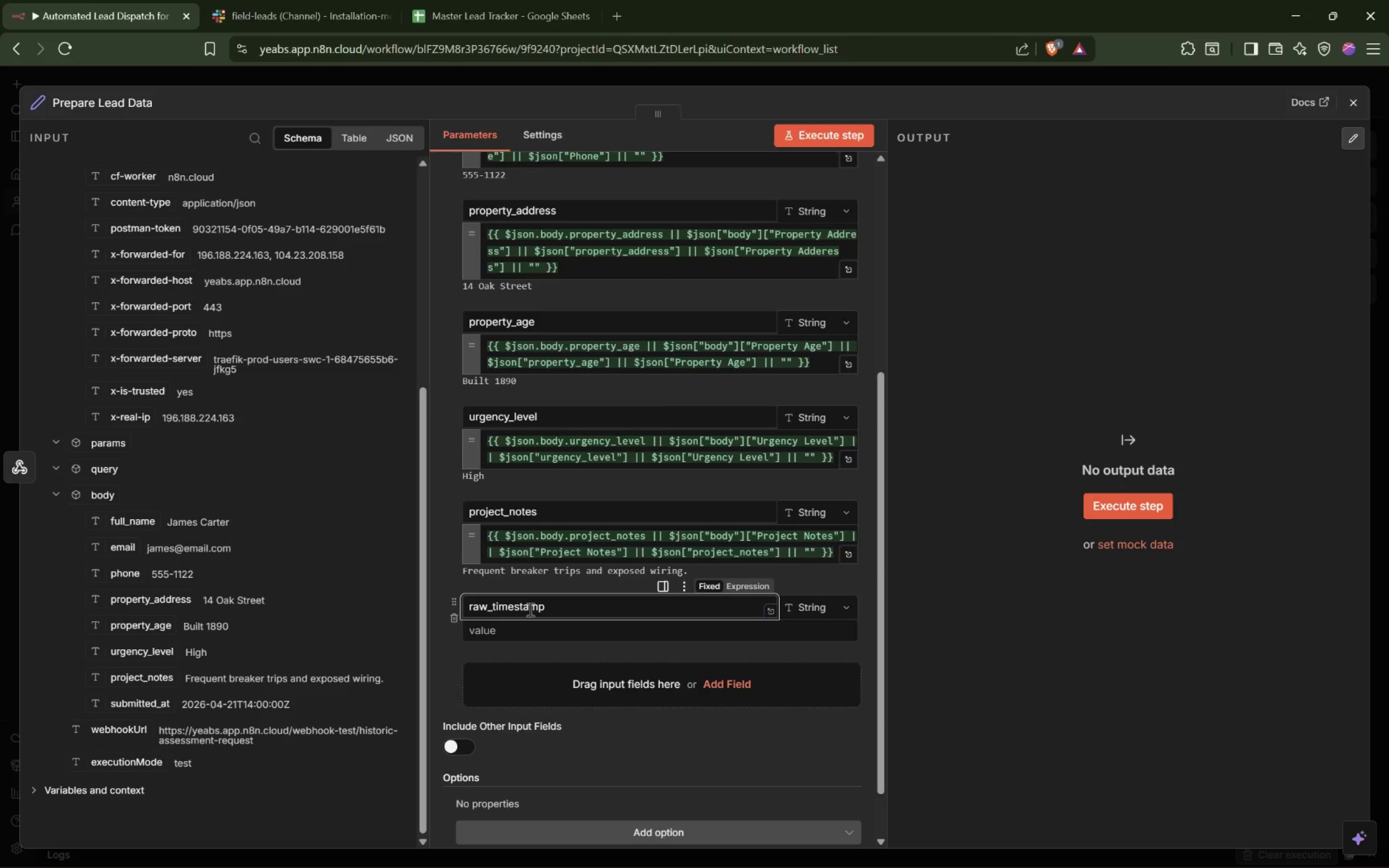 
left_click_drag(start_coordinate=[114, 705], to_coordinate=[502, 640])
 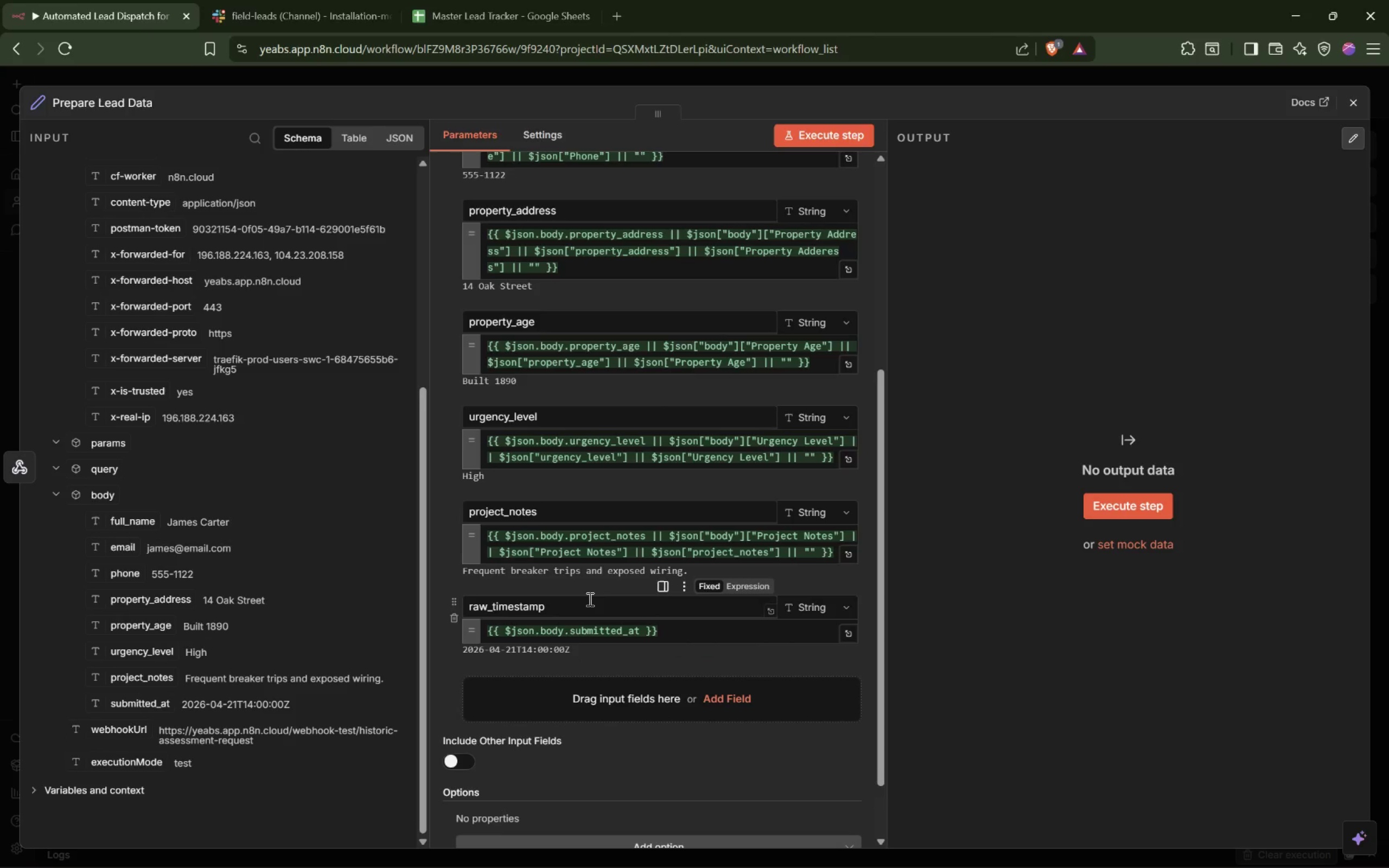 
left_click([639, 626])
 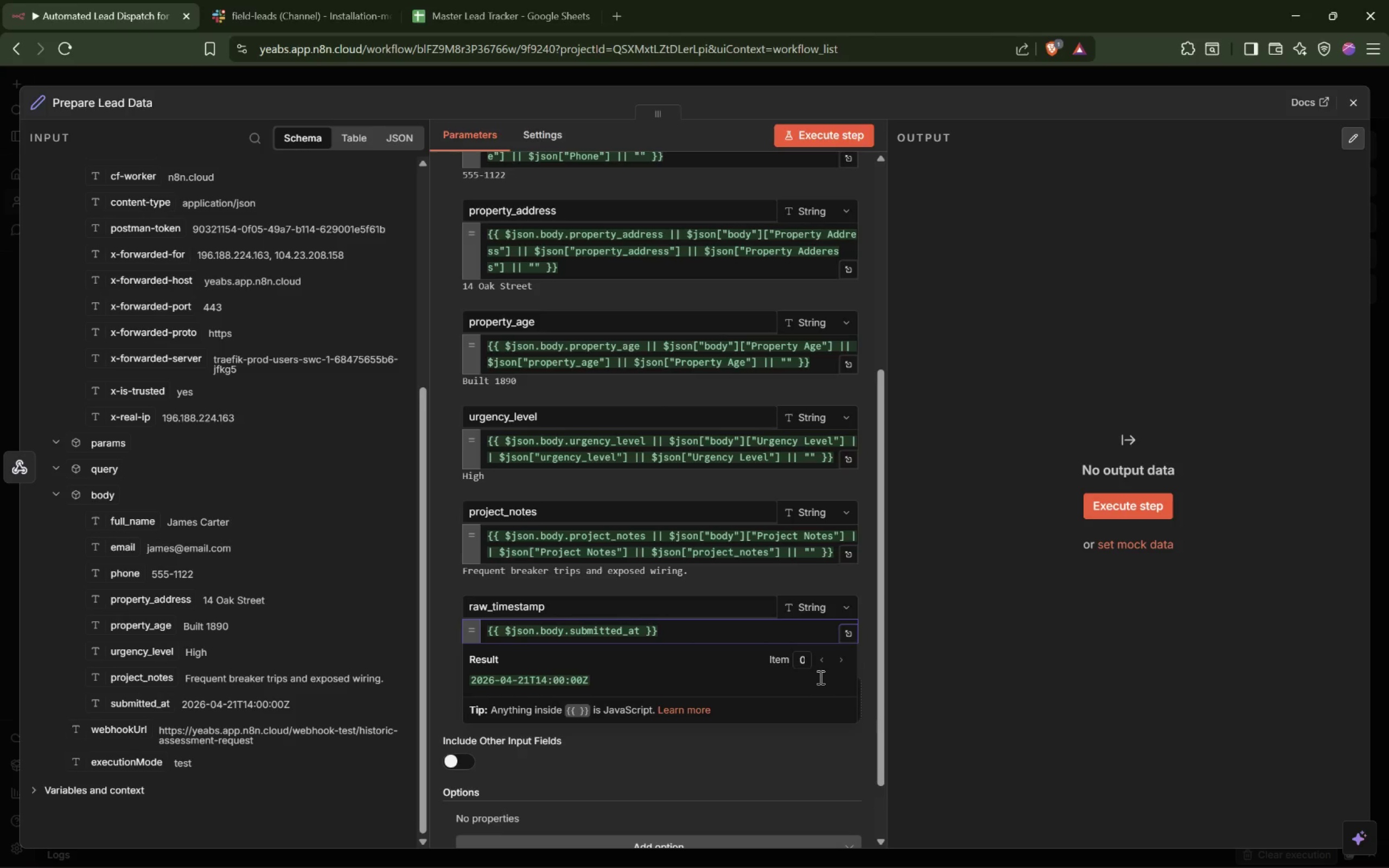 
key(Space)
 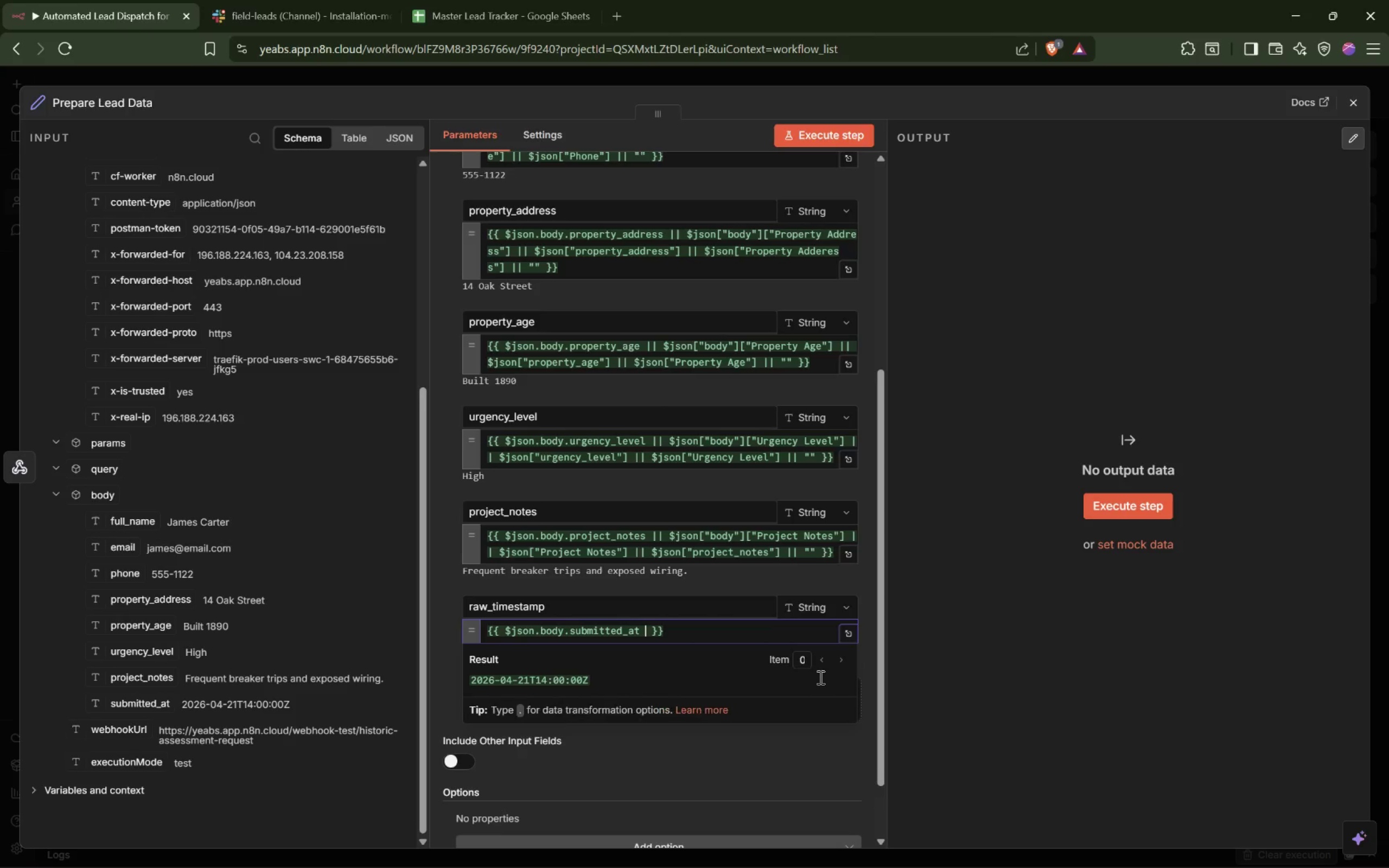 
key(Shift+Backslash)
 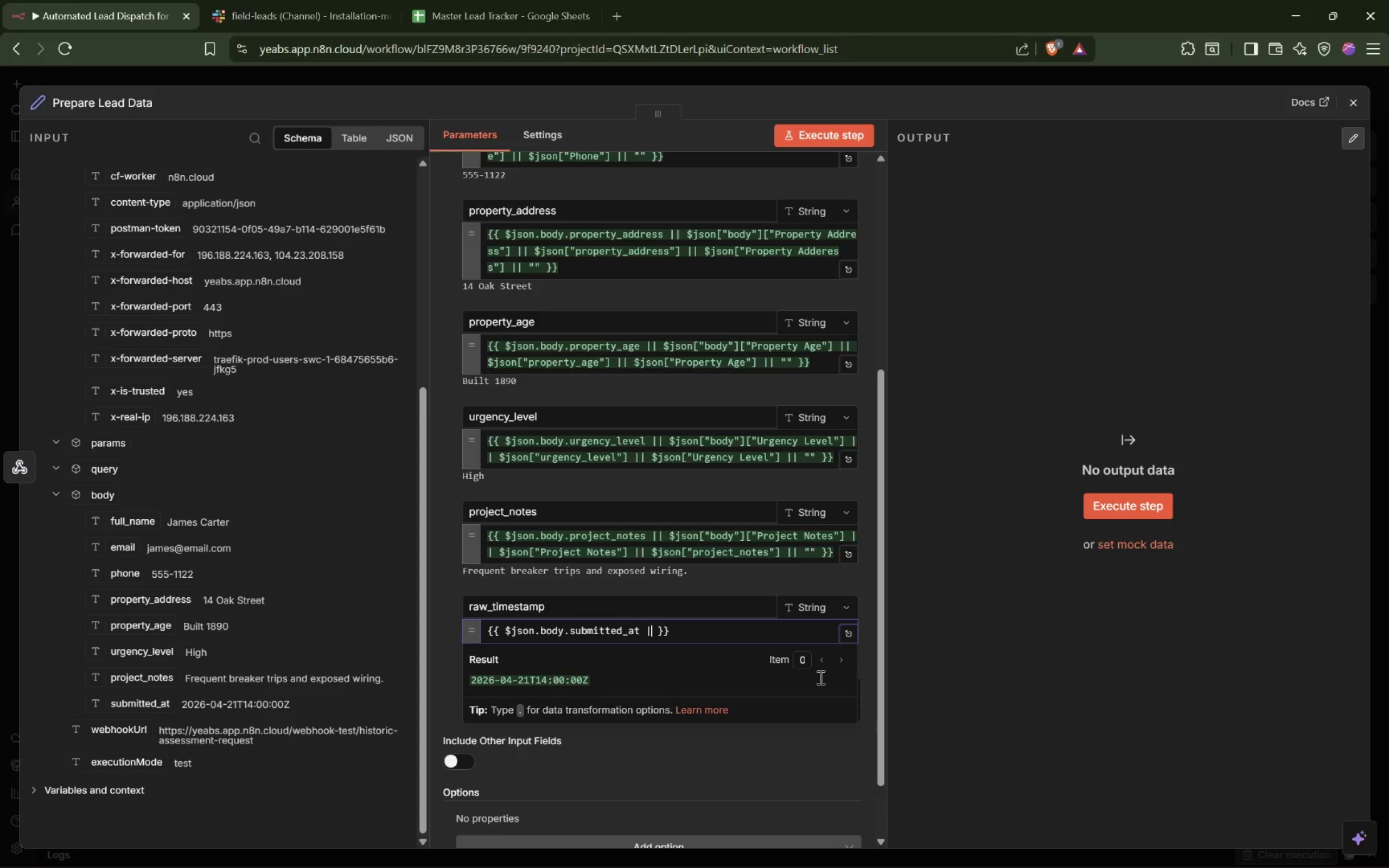 
key(Shift+Backslash)
 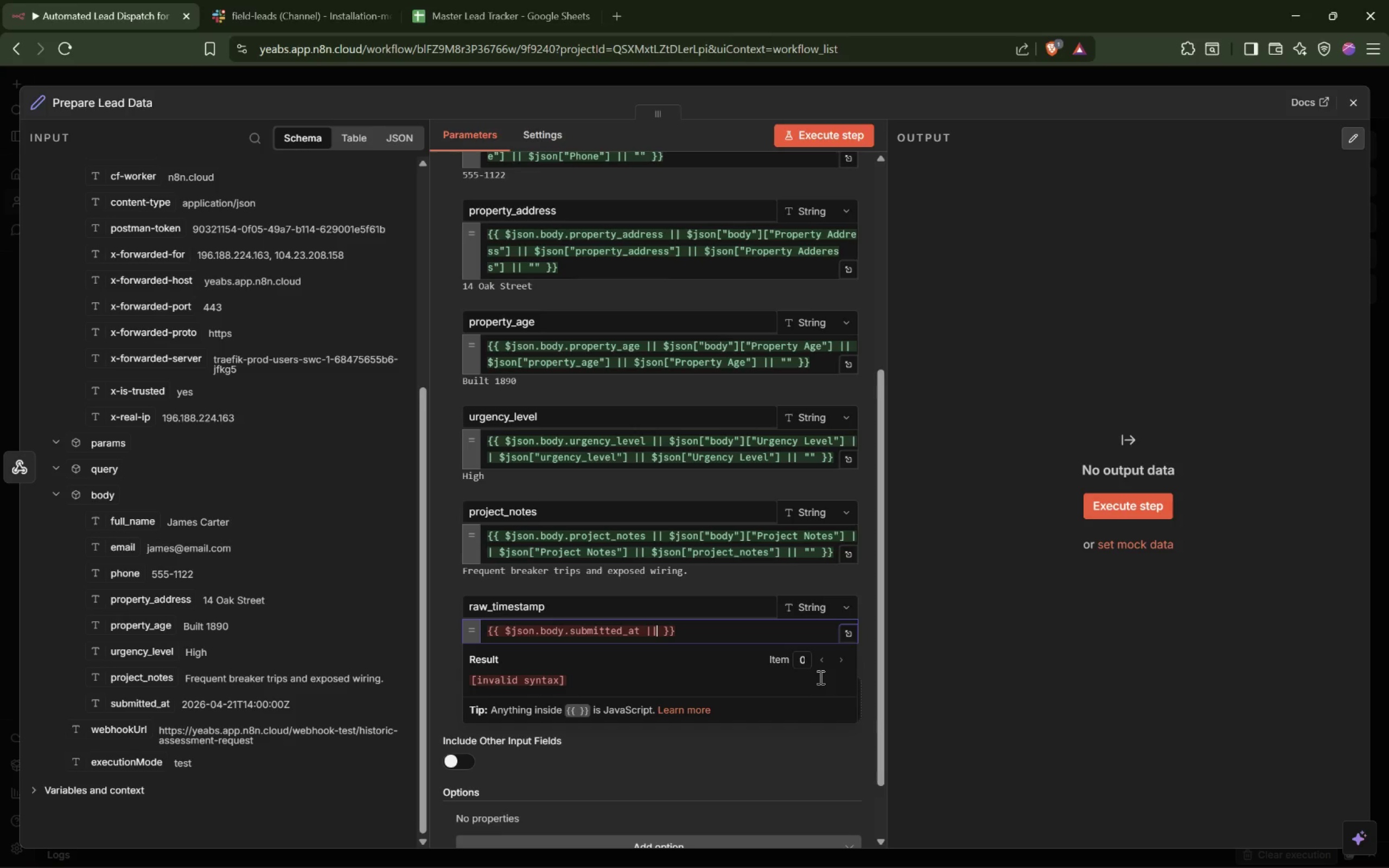 
key(Alt+AltLeft)
 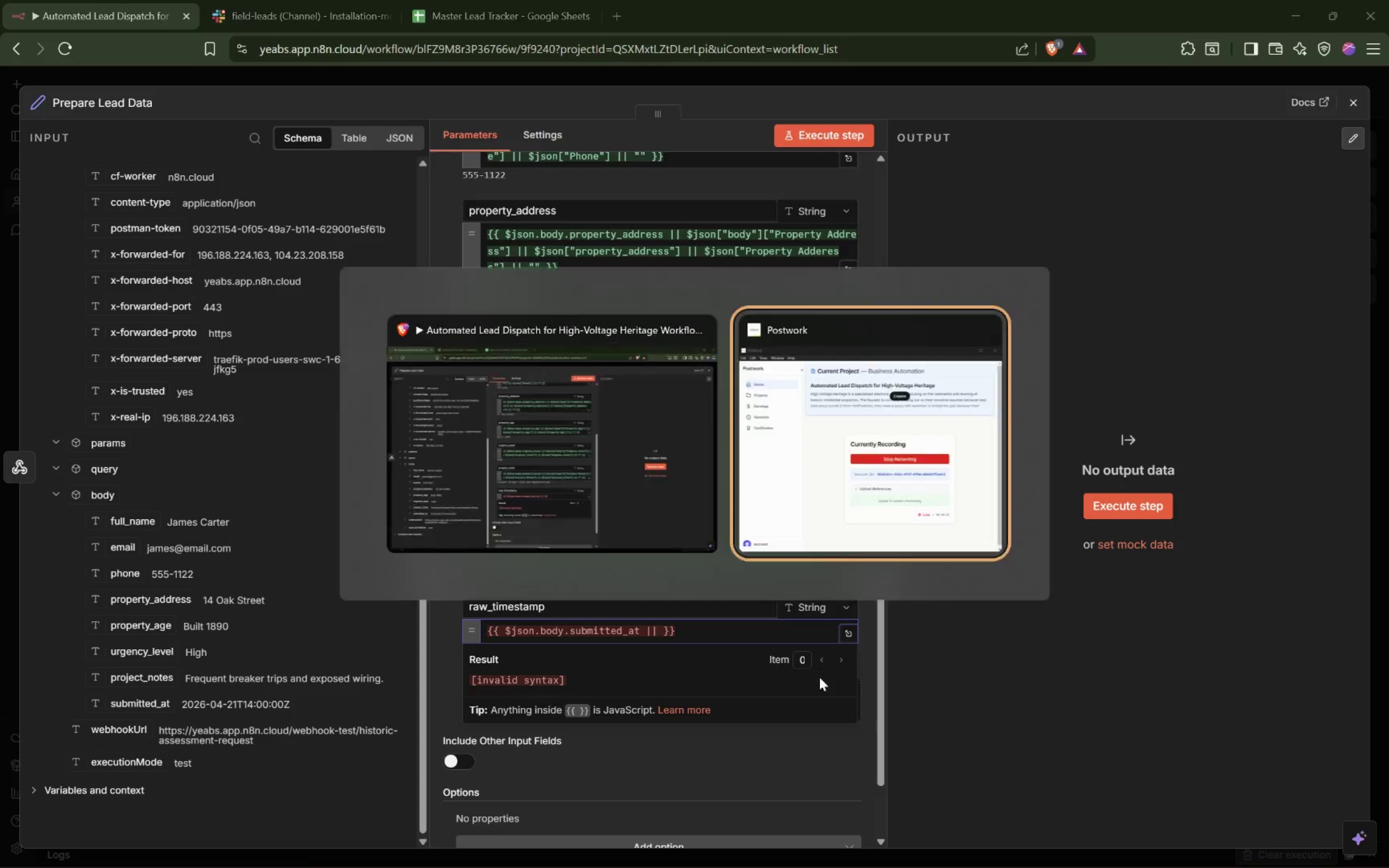 
key(Alt+Tab)